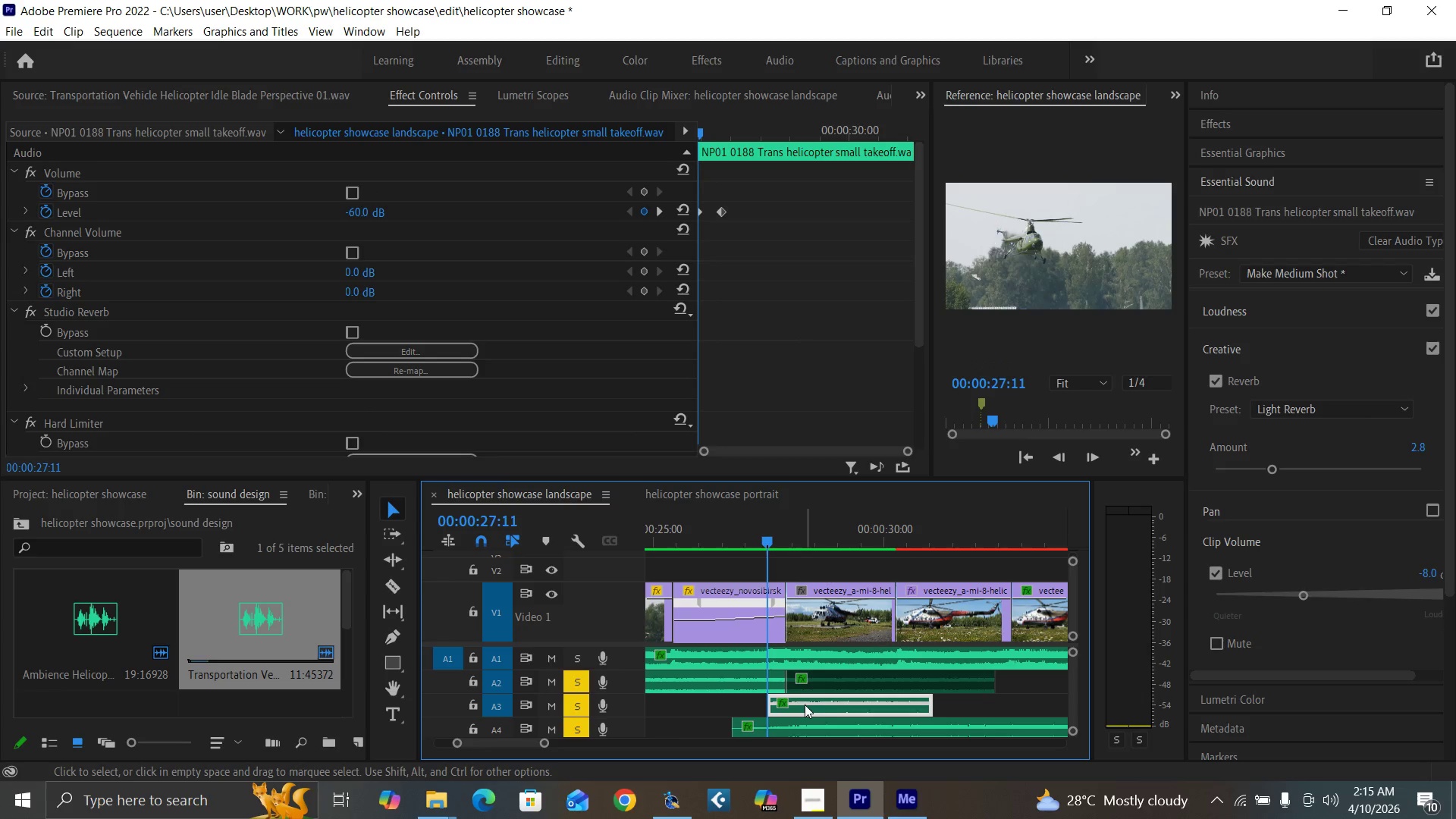 
key(ArrowRight)
 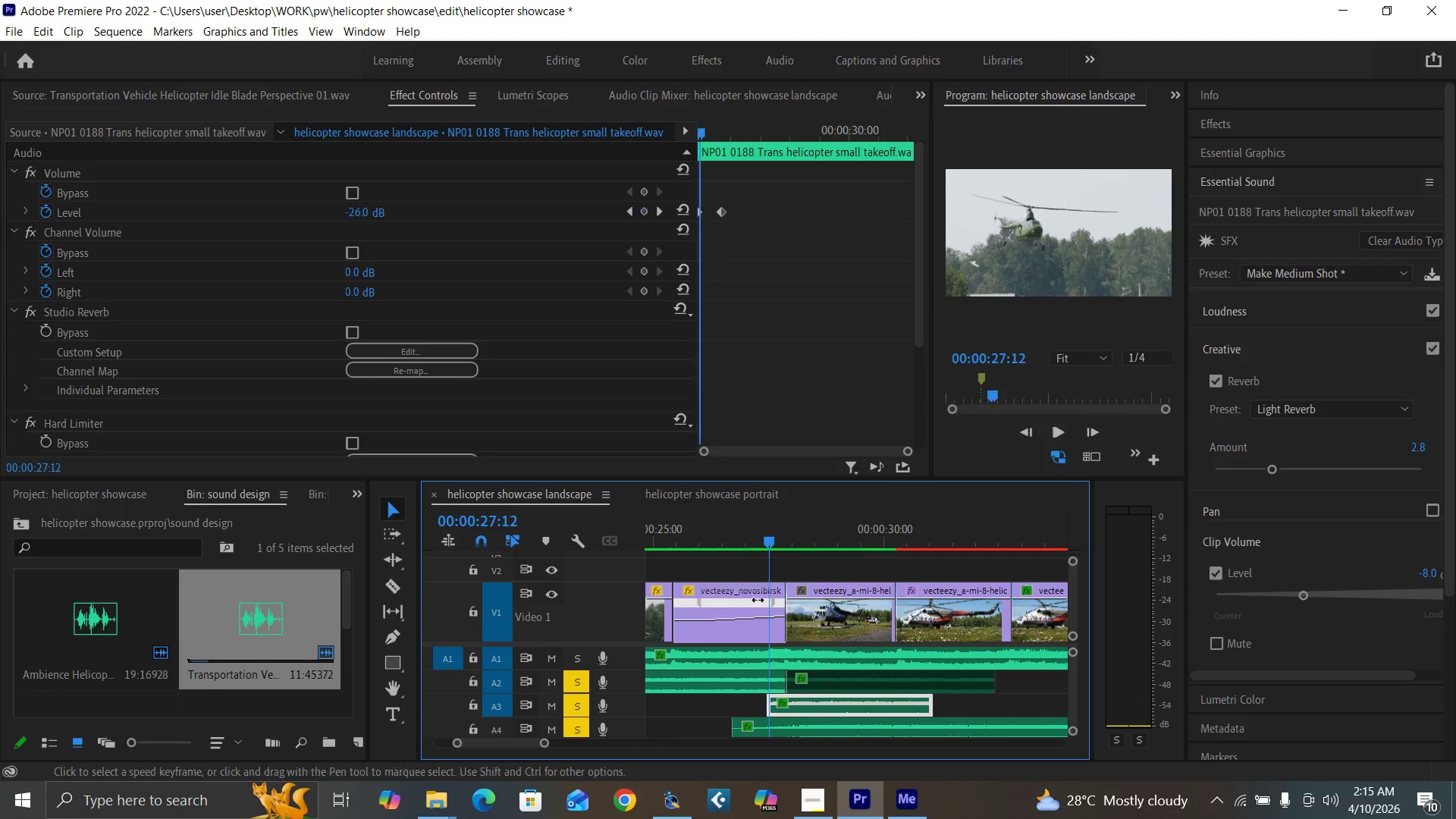 
key(ArrowRight)
 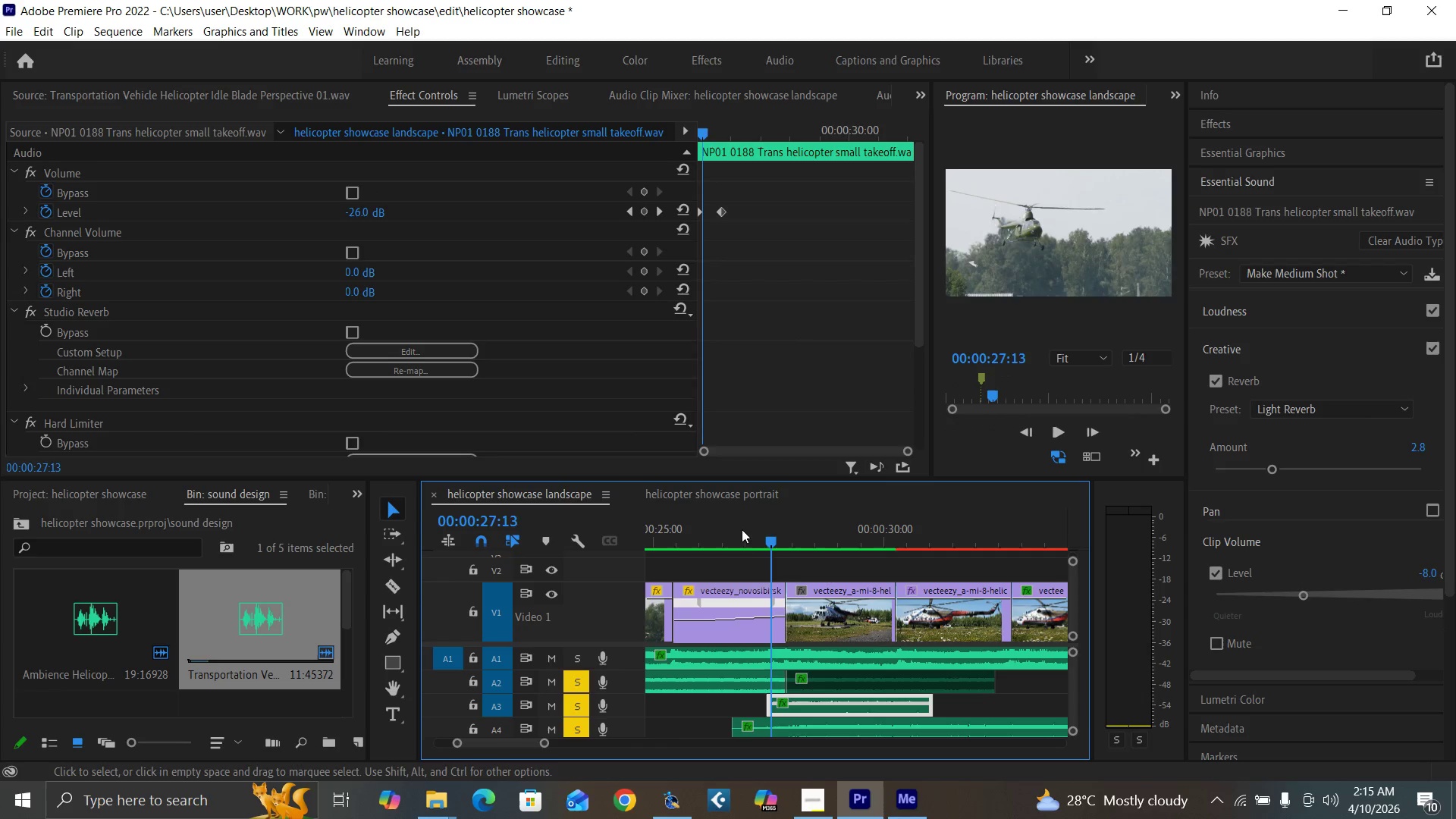 
key(ArrowRight)
 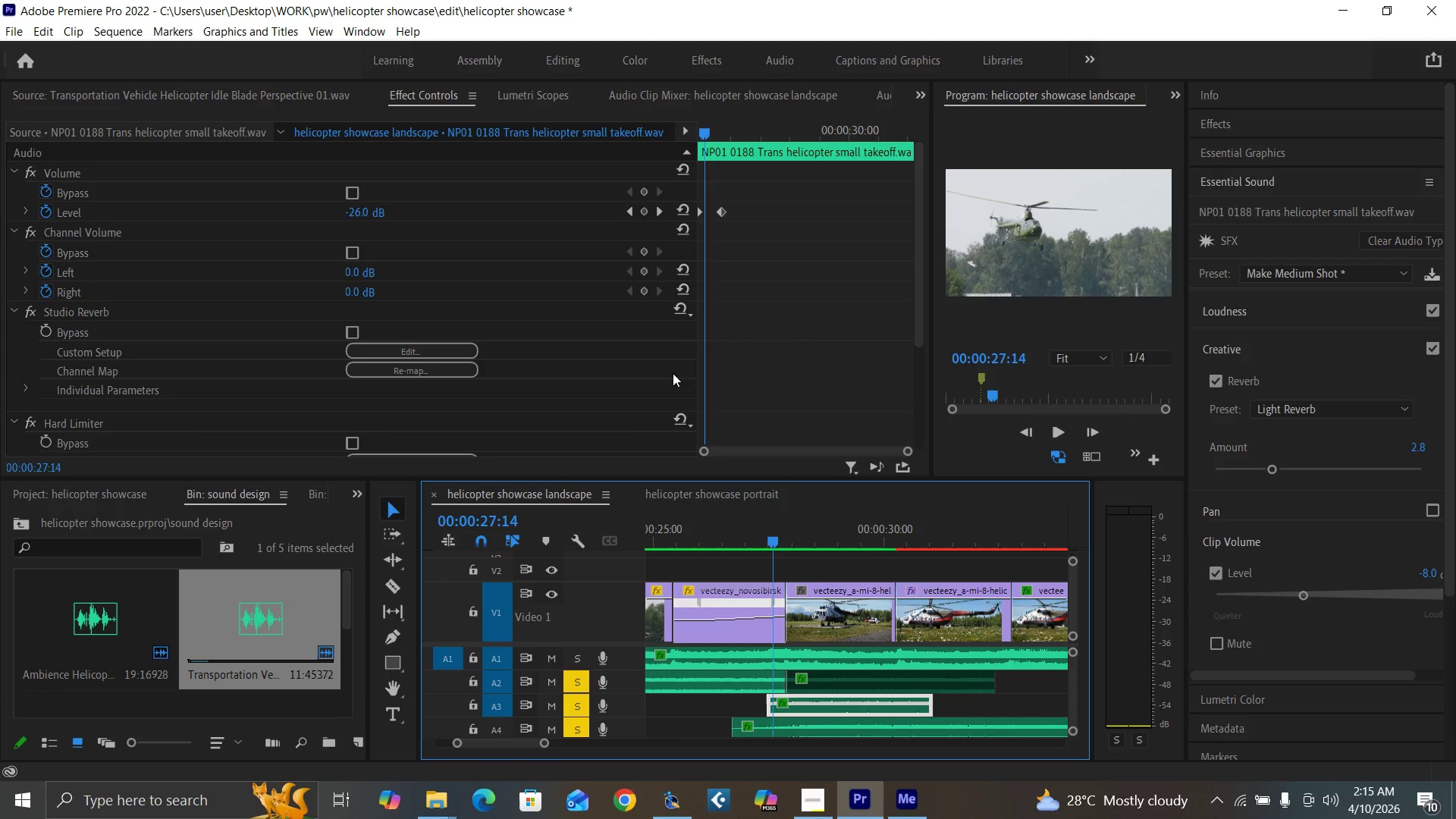 
key(ArrowRight)
 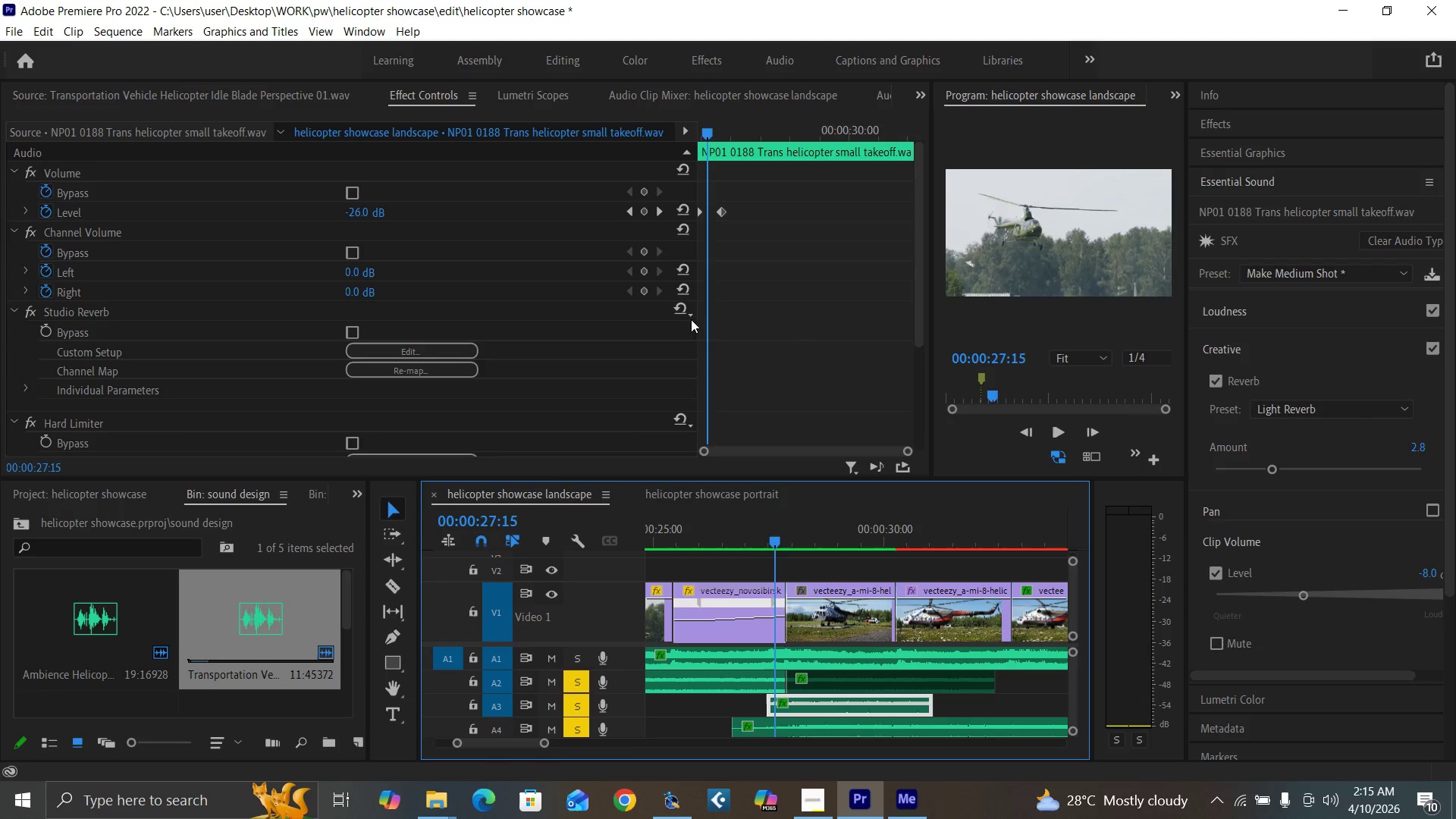 
key(ArrowRight)
 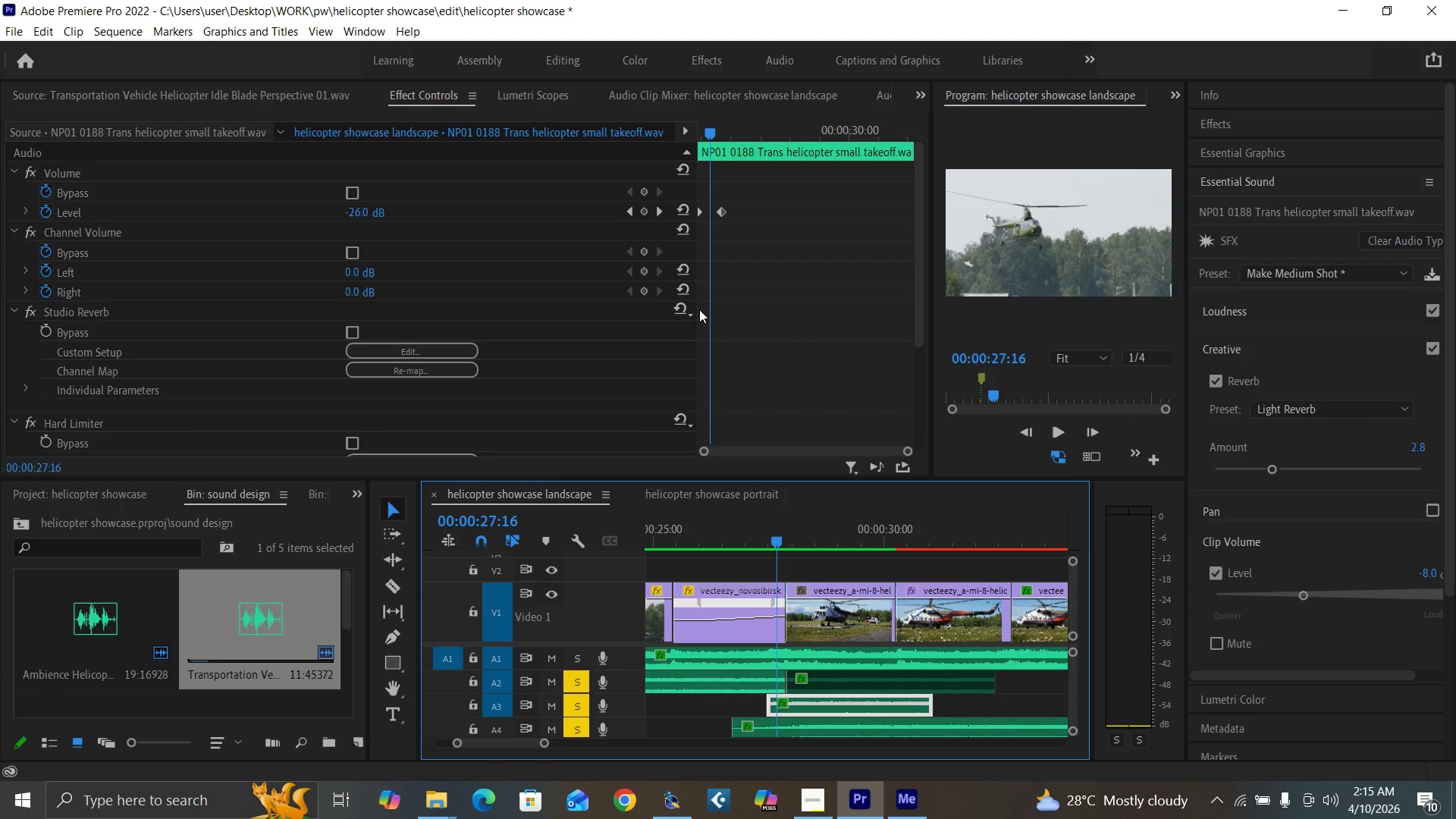 
key(ArrowRight)
 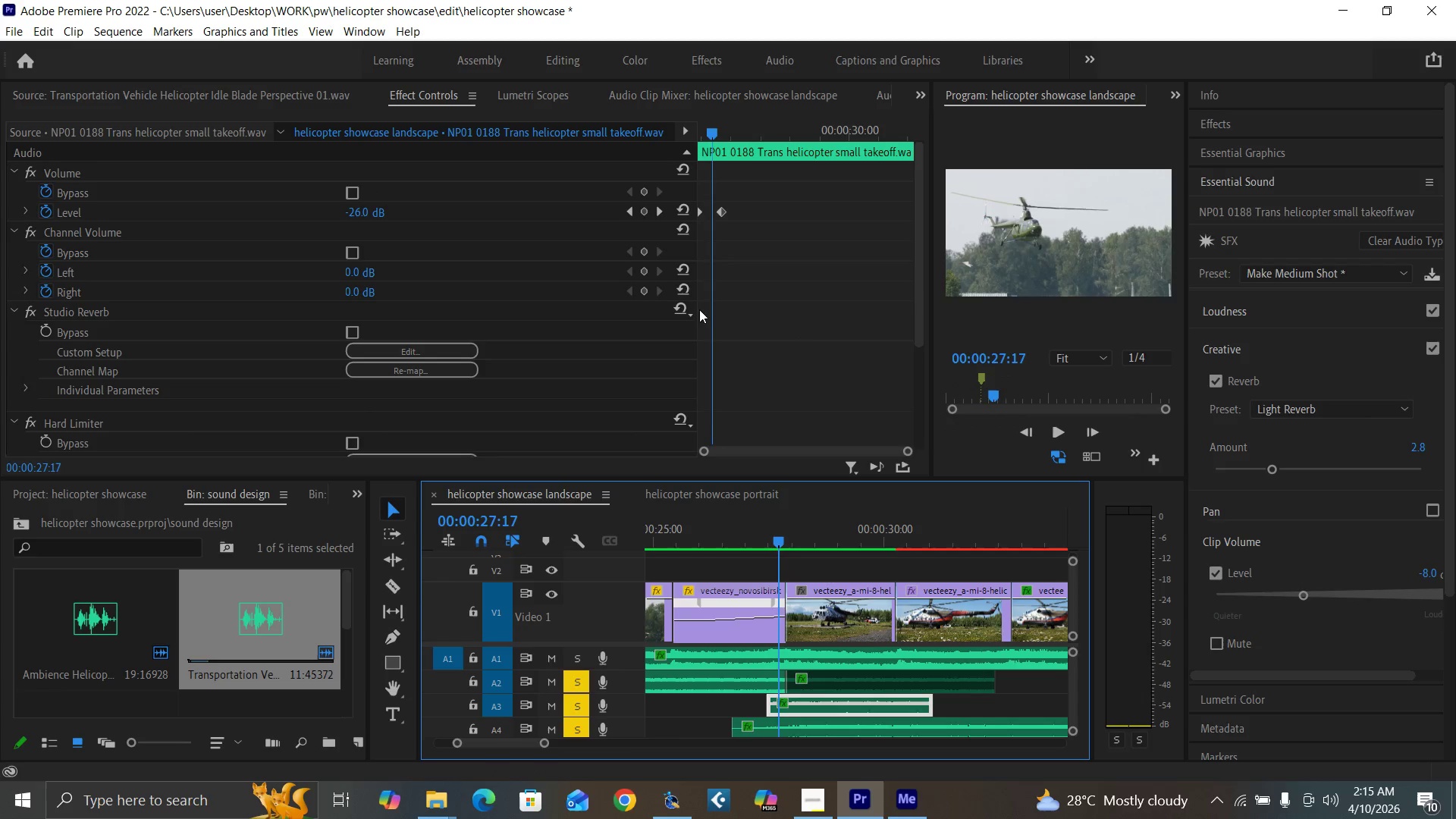 
key(ArrowRight)
 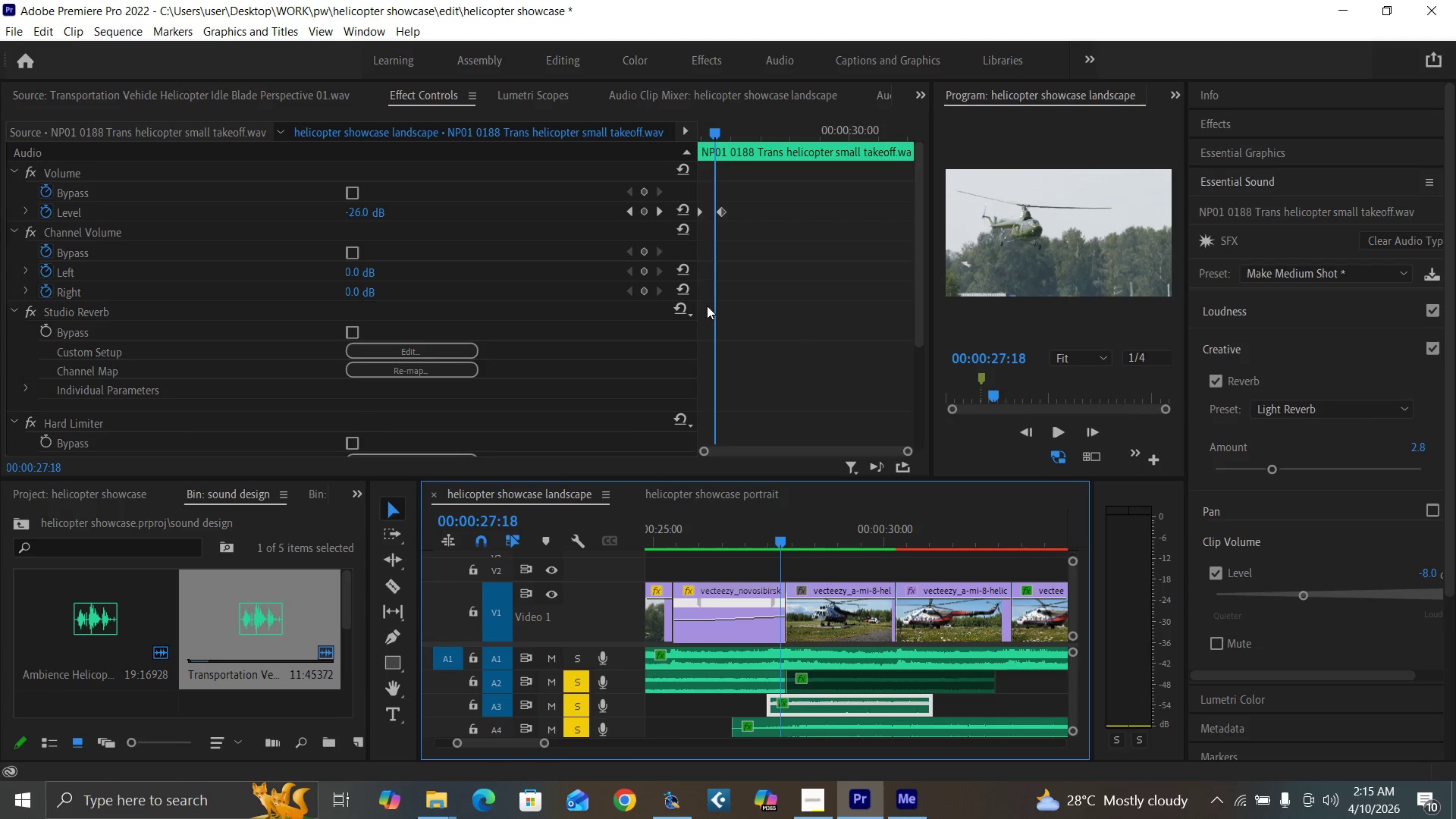 
key(ArrowRight)
 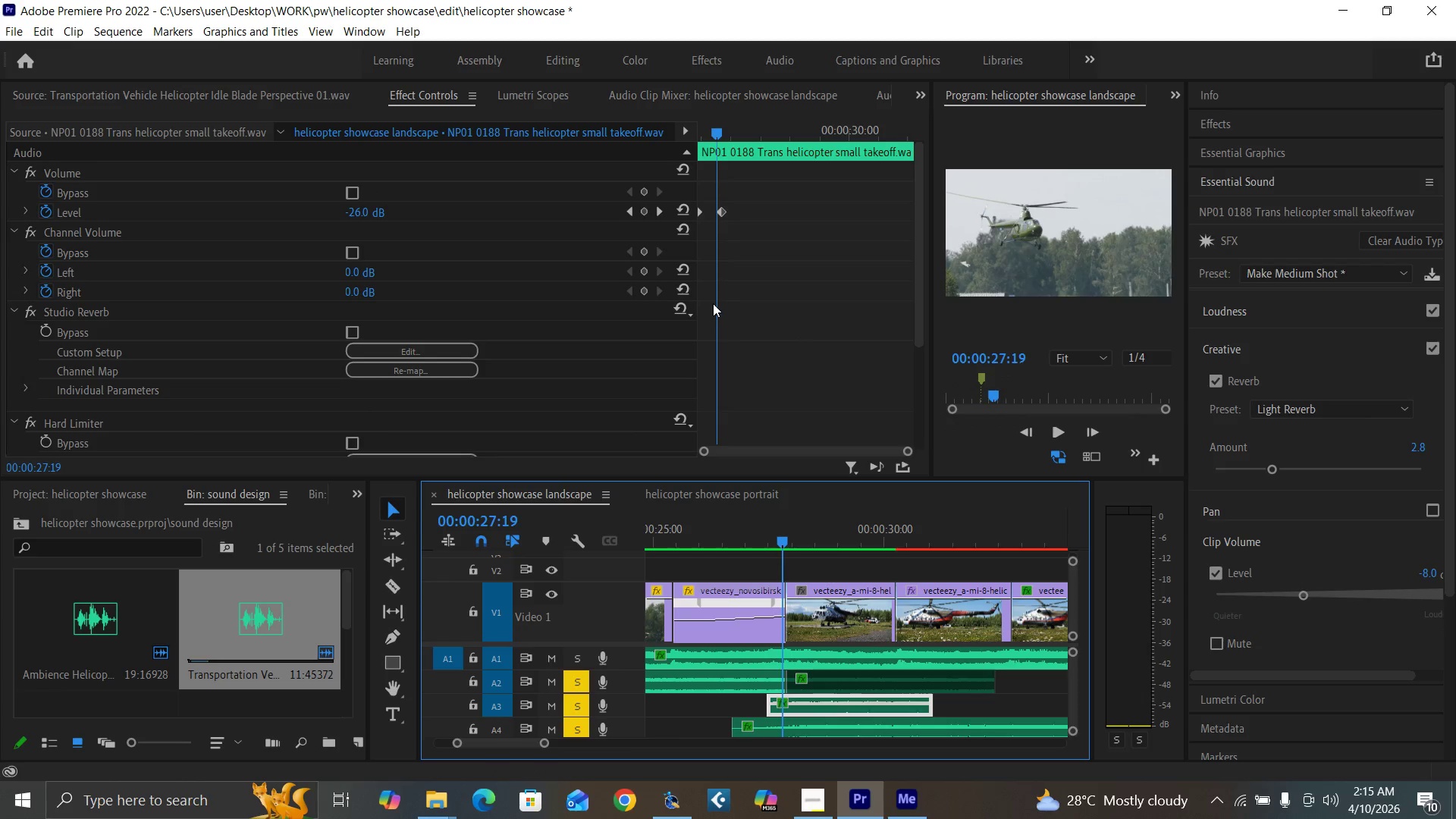 
key(ArrowRight)
 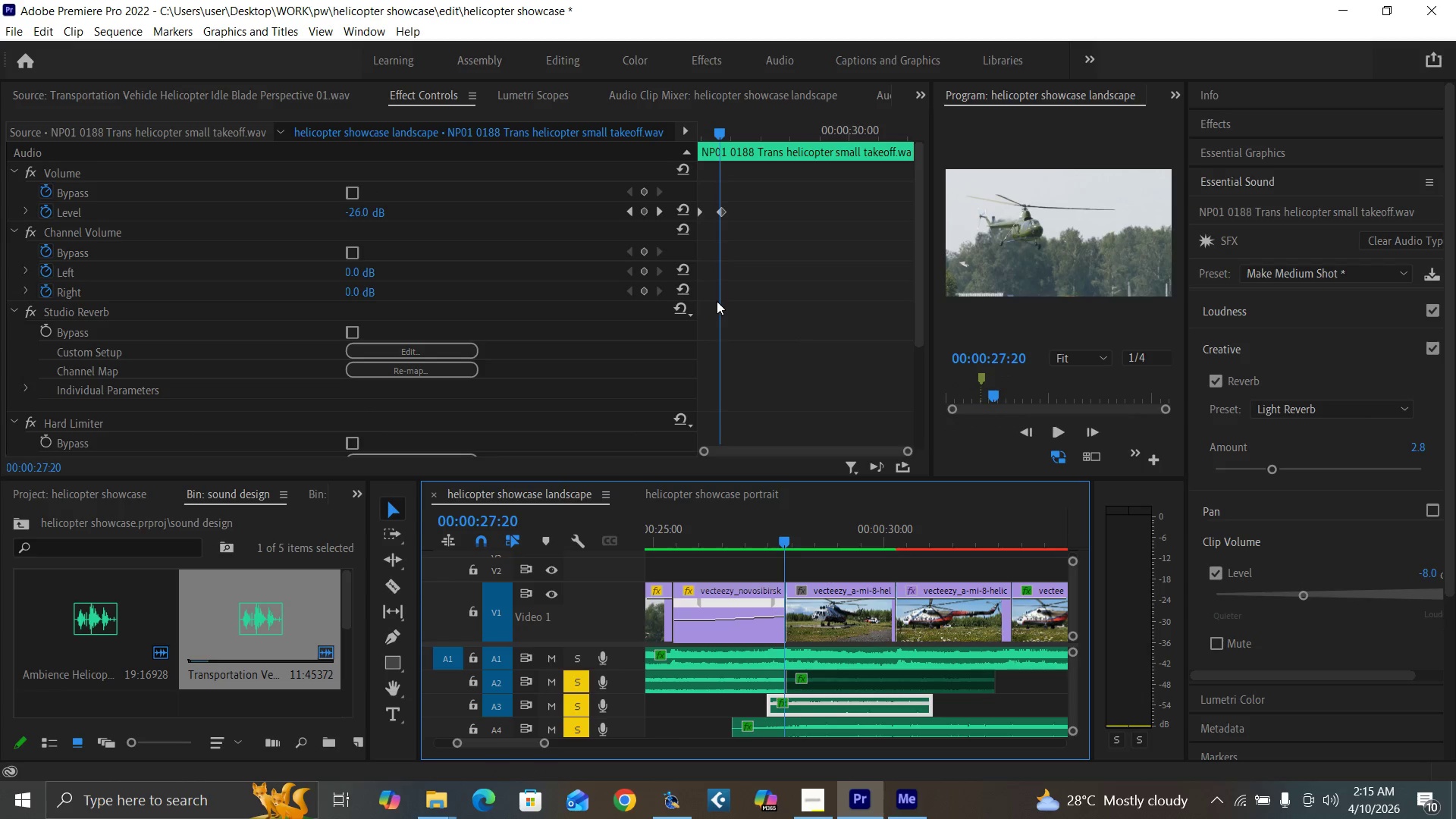 
key(ArrowRight)
 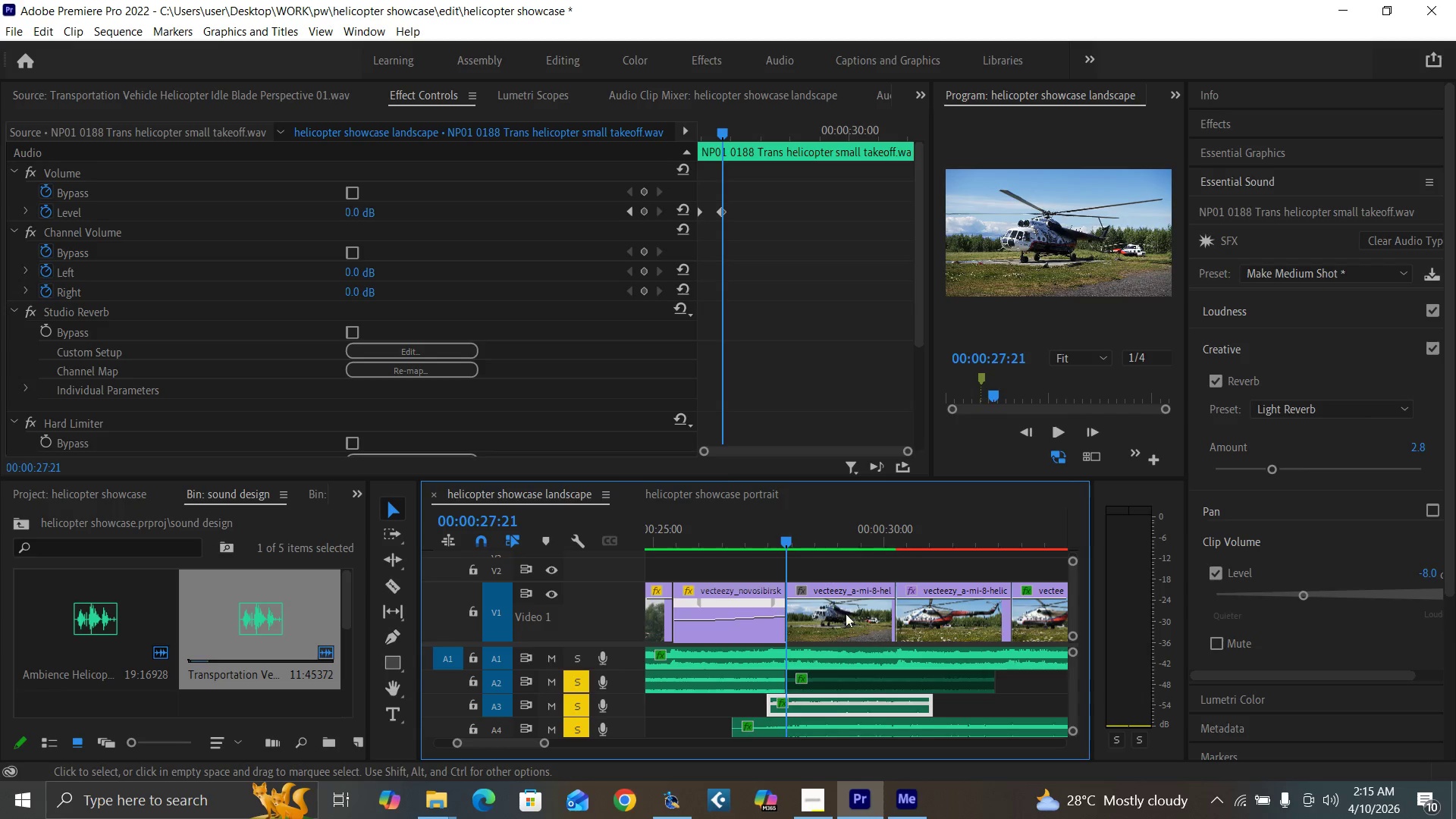 
left_click([791, 725])
 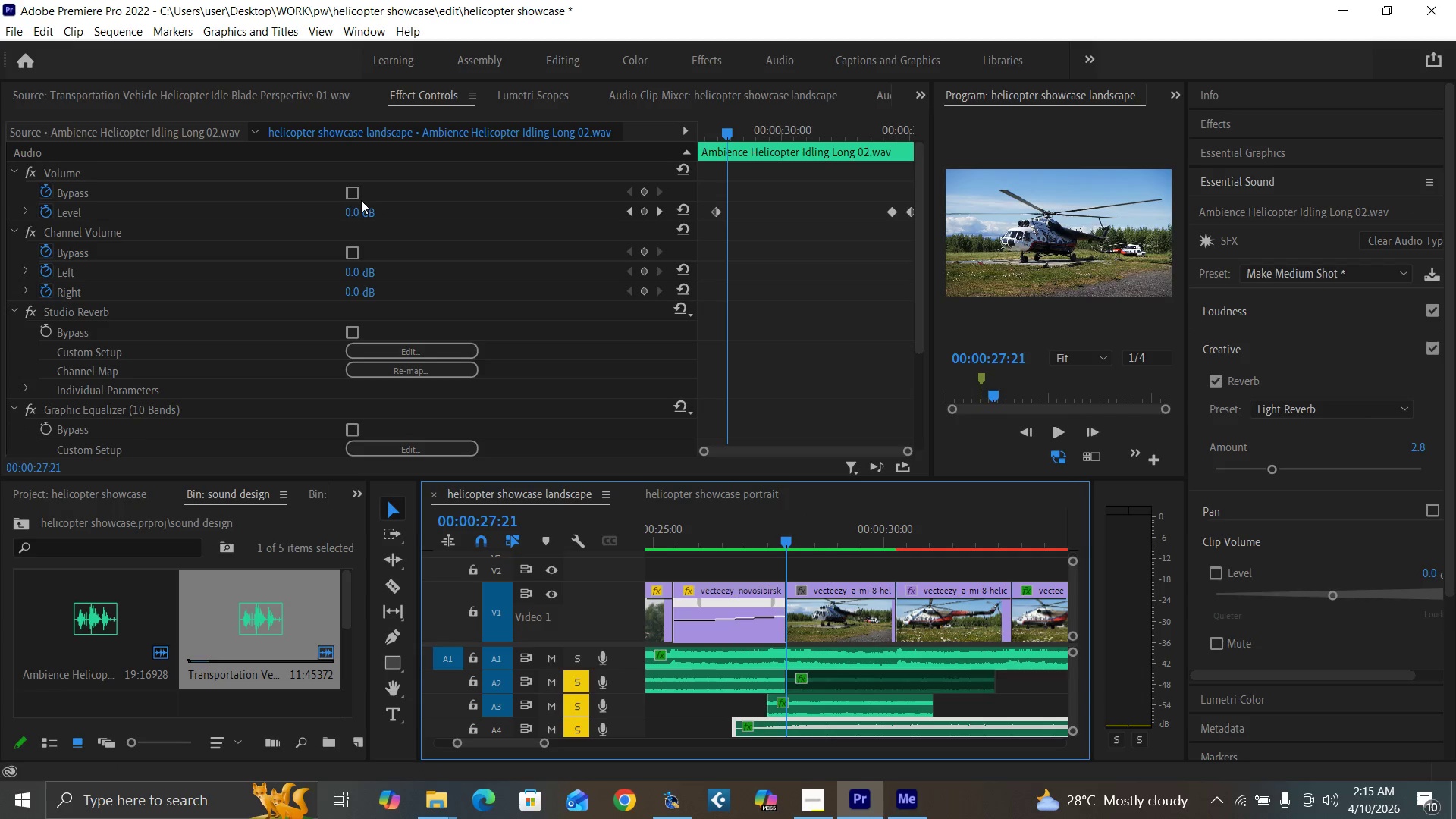 
left_click([356, 209])
 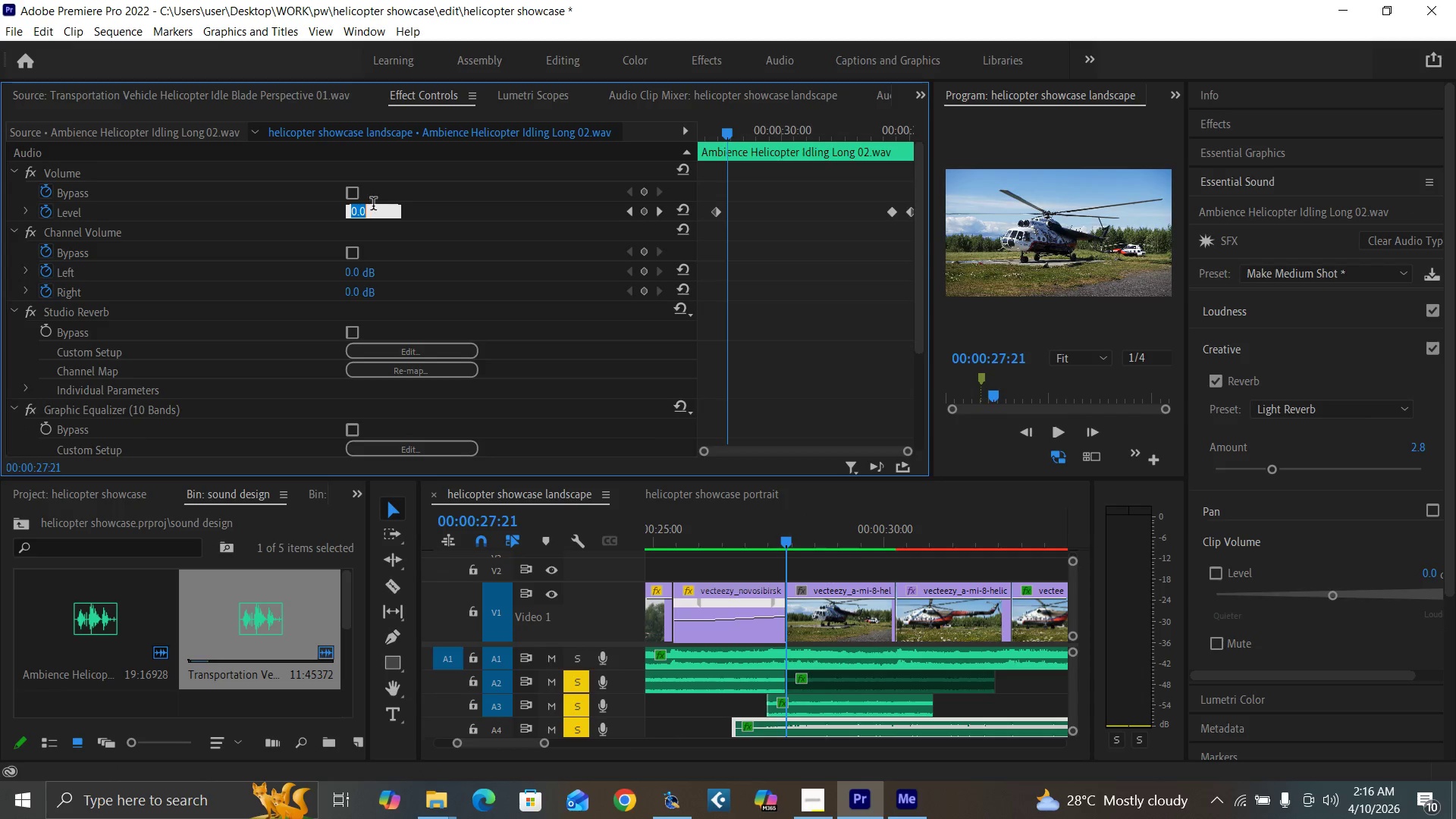 
key(0)
 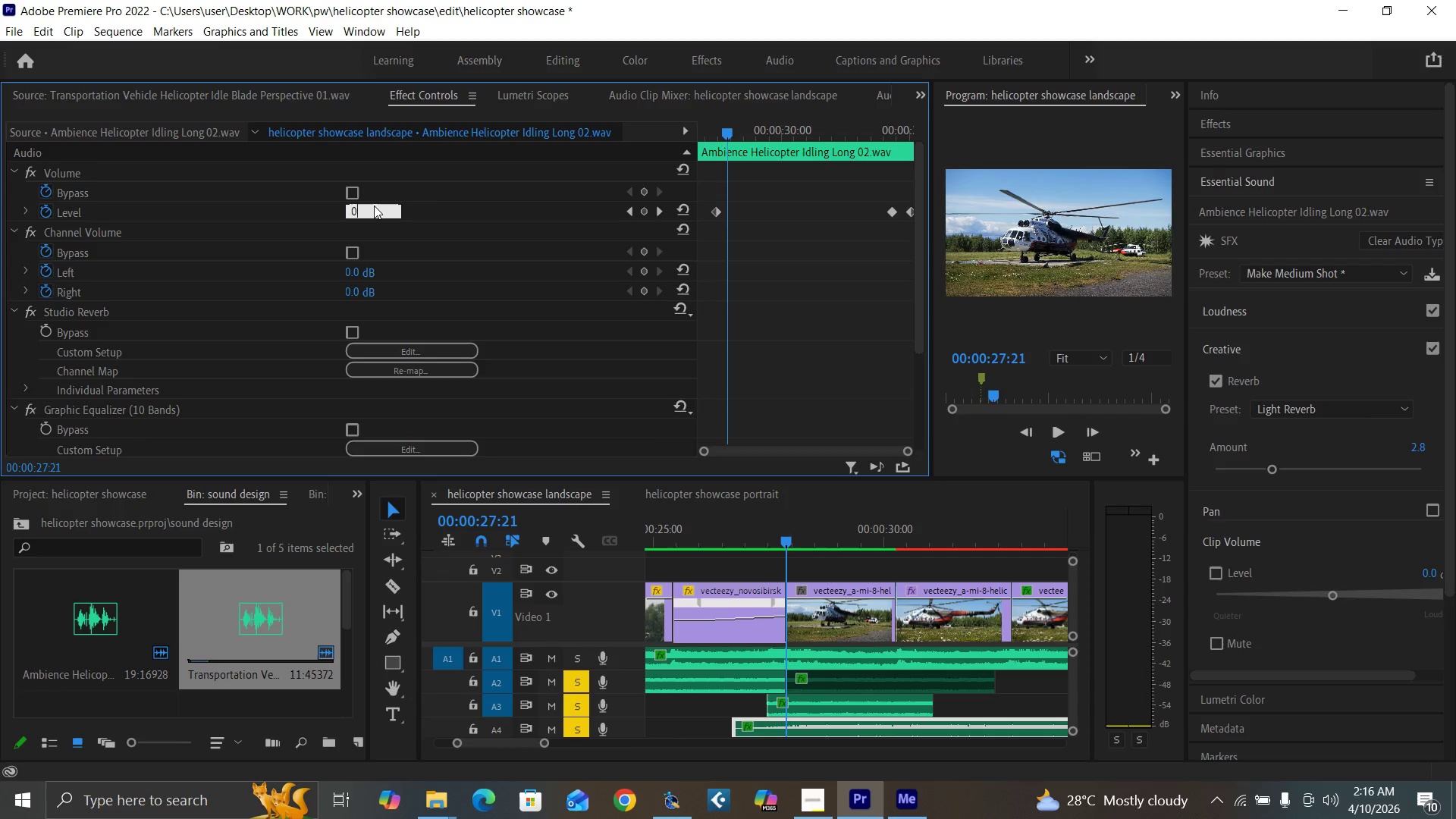 
key(Enter)
 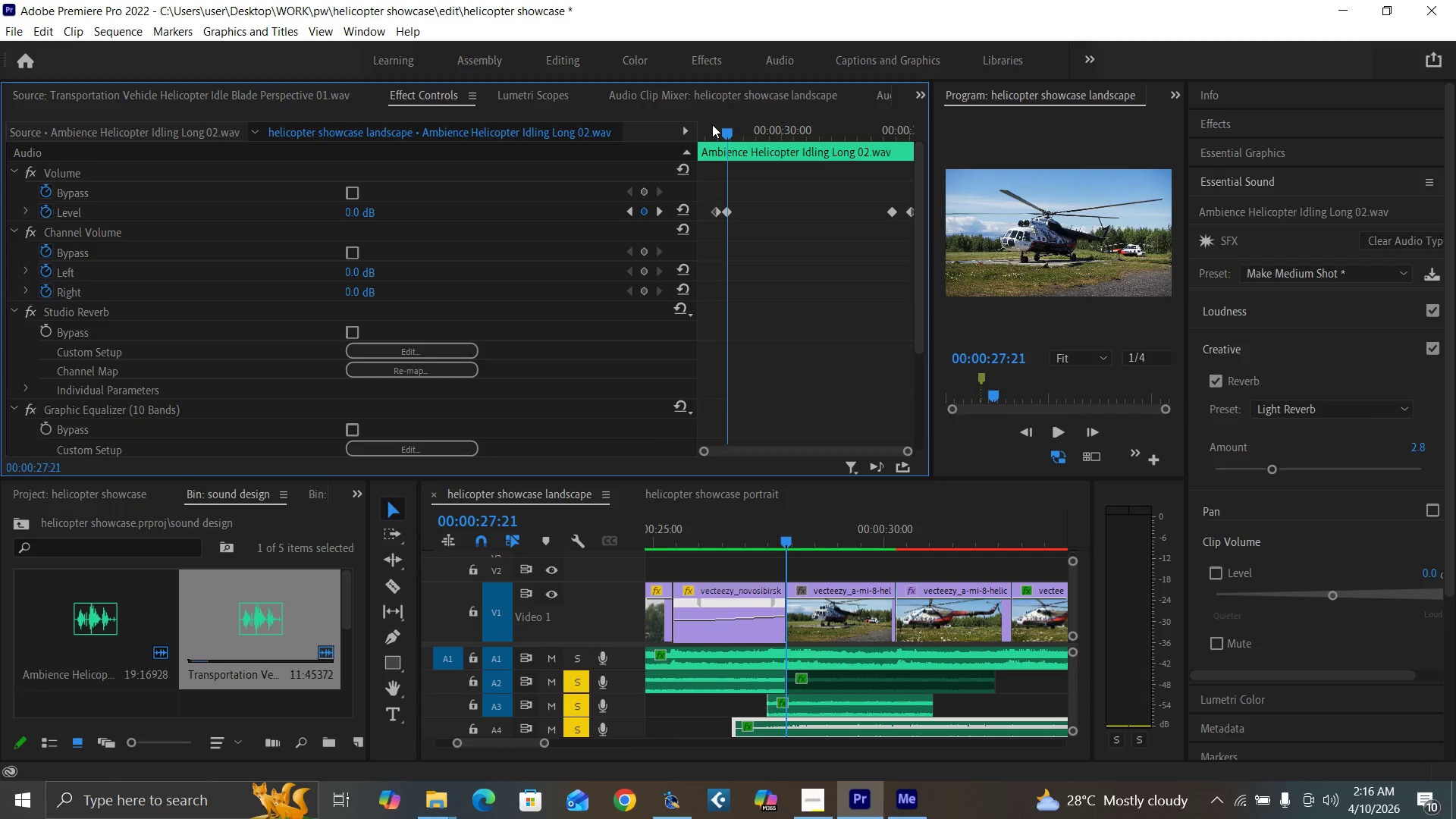 
key(ArrowLeft)
 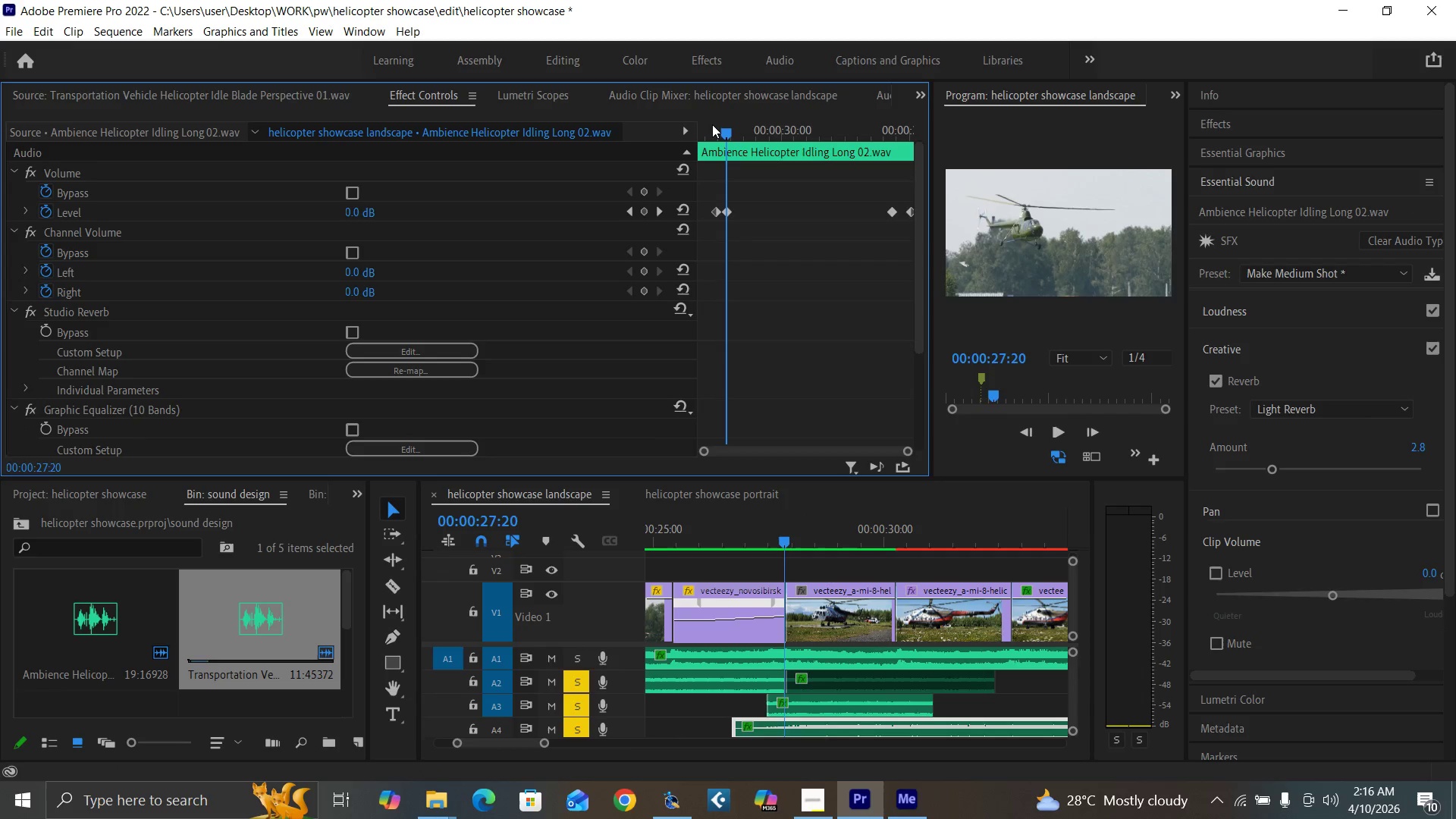 
key(ArrowLeft)
 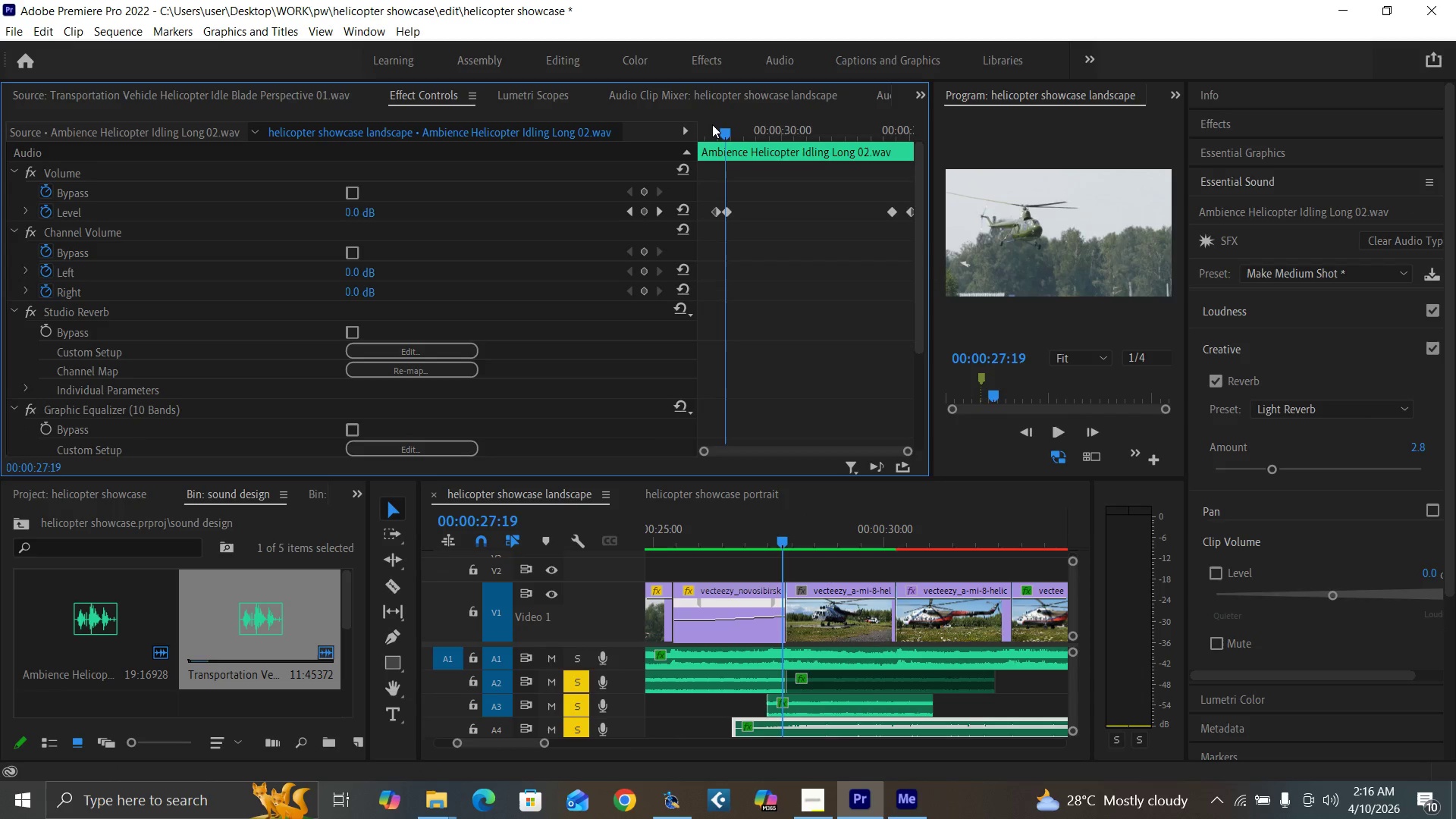 
key(ArrowLeft)
 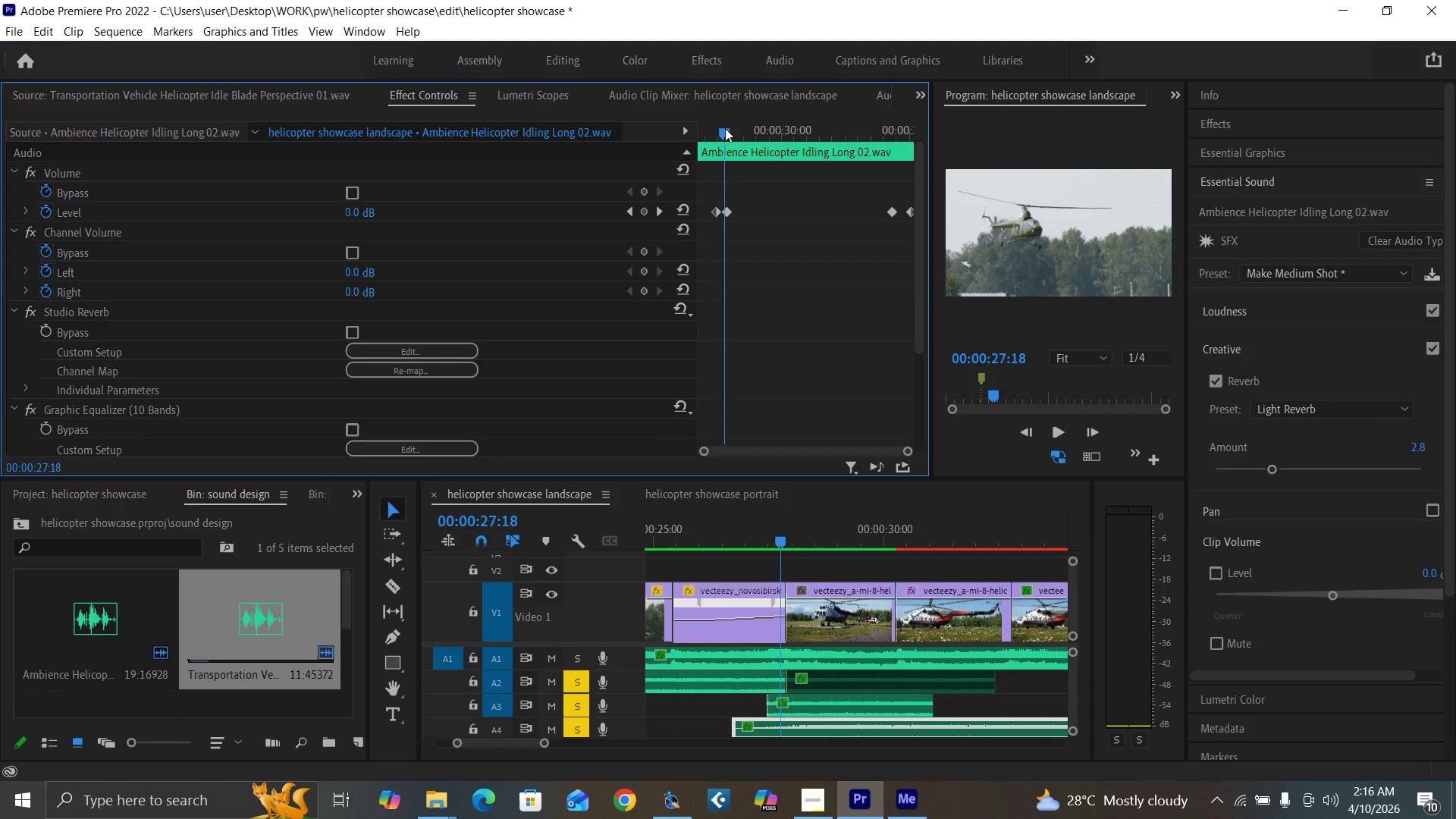 
key(ArrowLeft)
 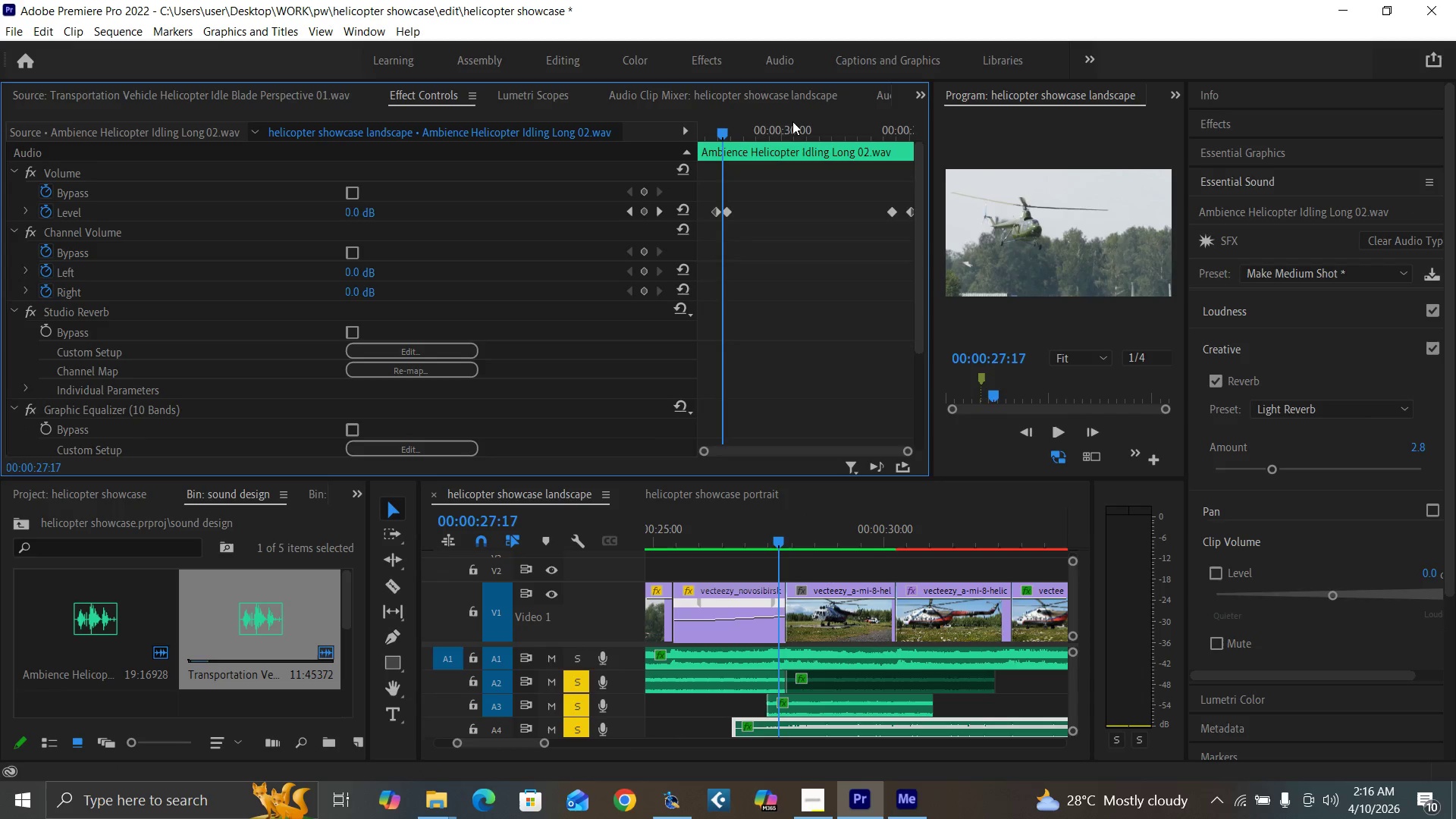 
key(ArrowLeft)
 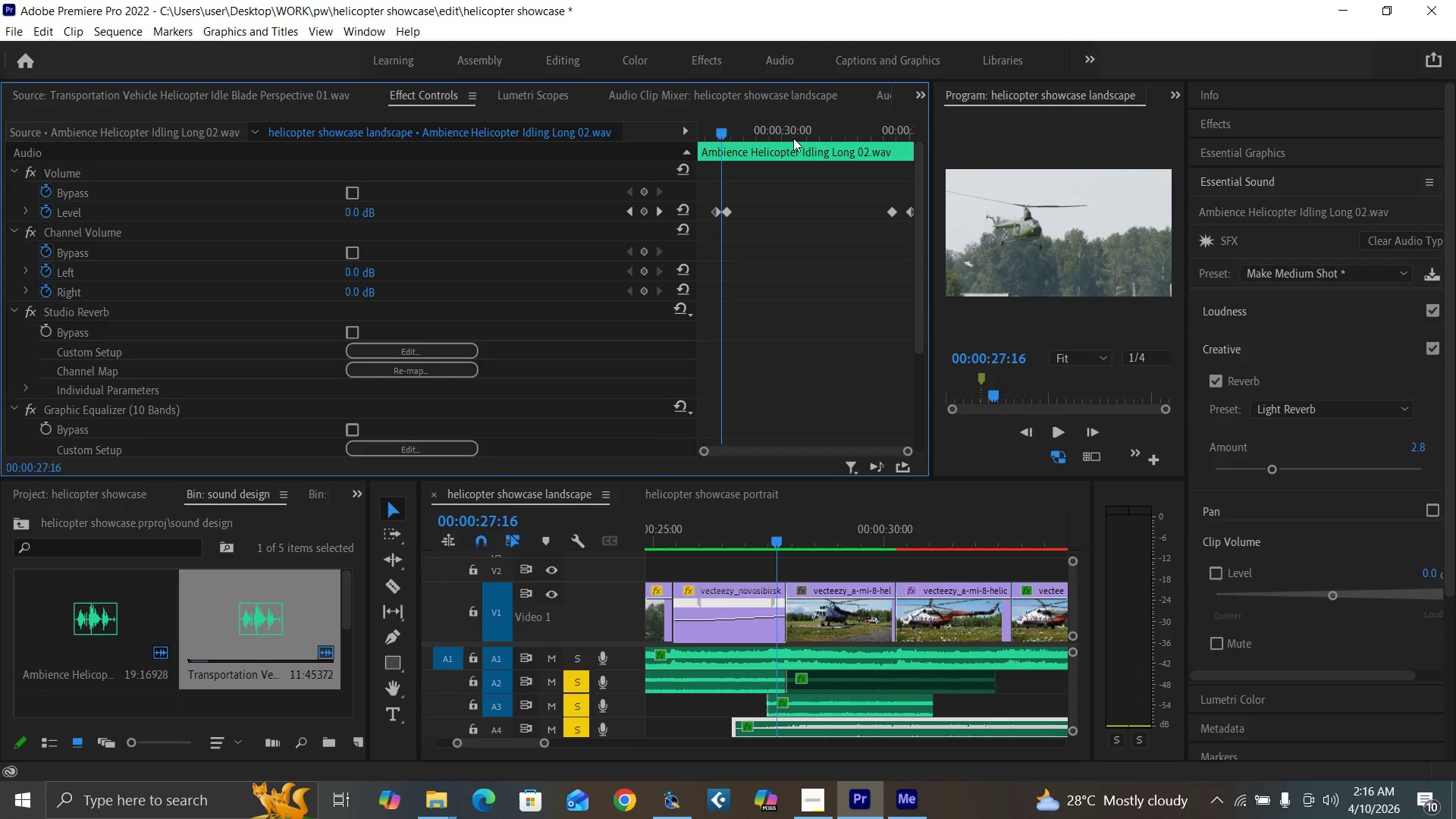 
key(ArrowLeft)
 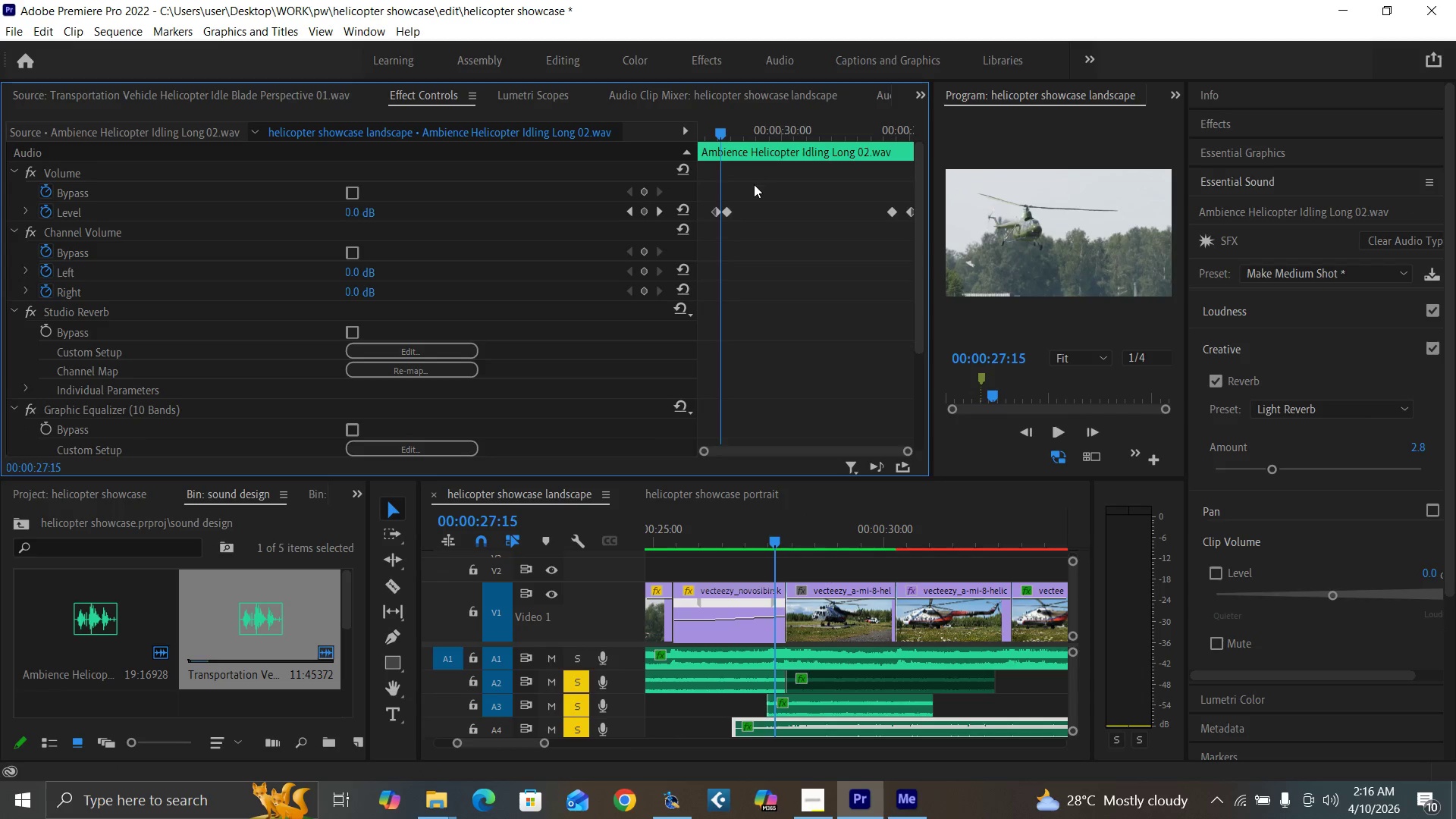 
key(ArrowLeft)
 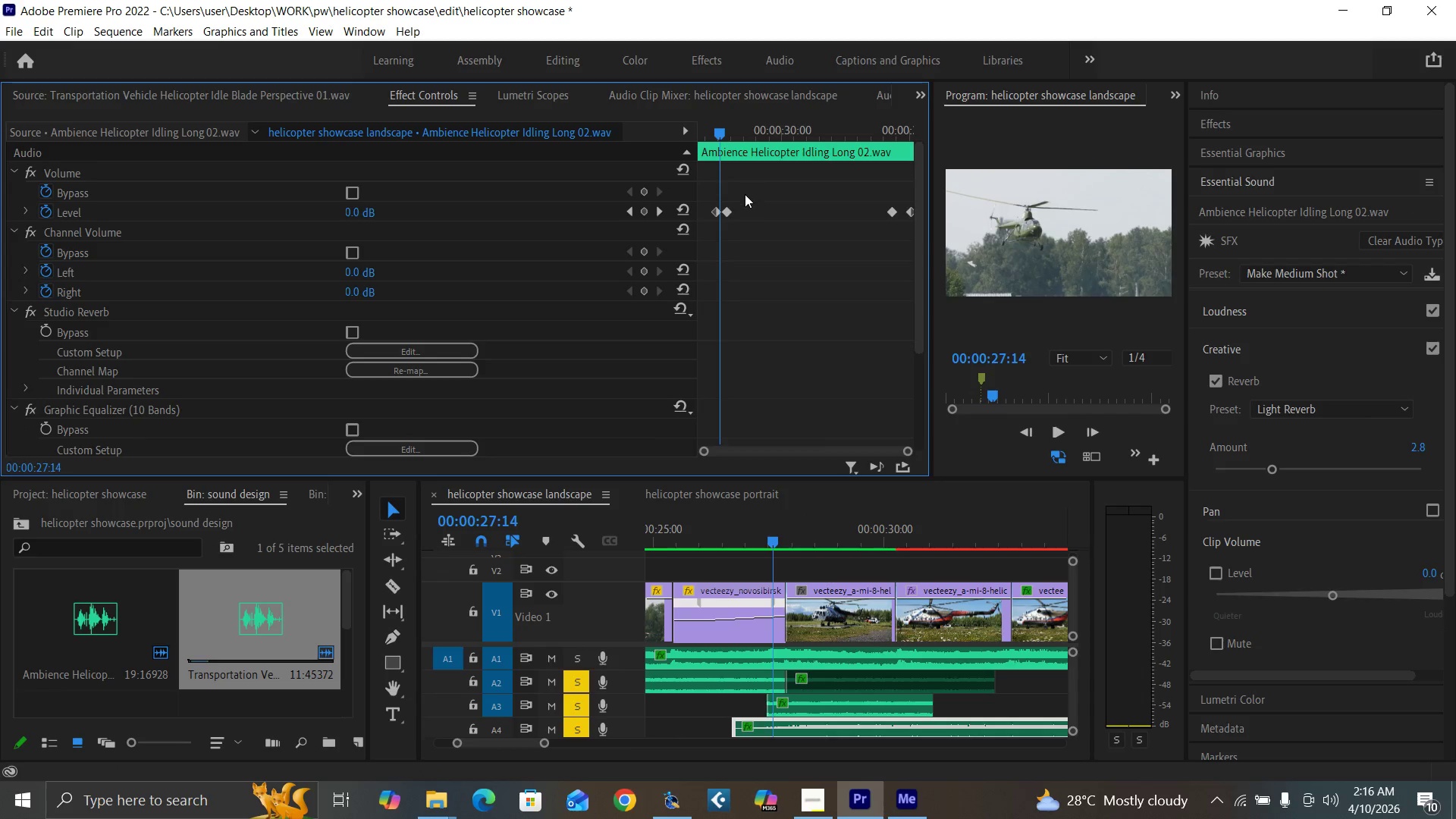 
key(ArrowLeft)
 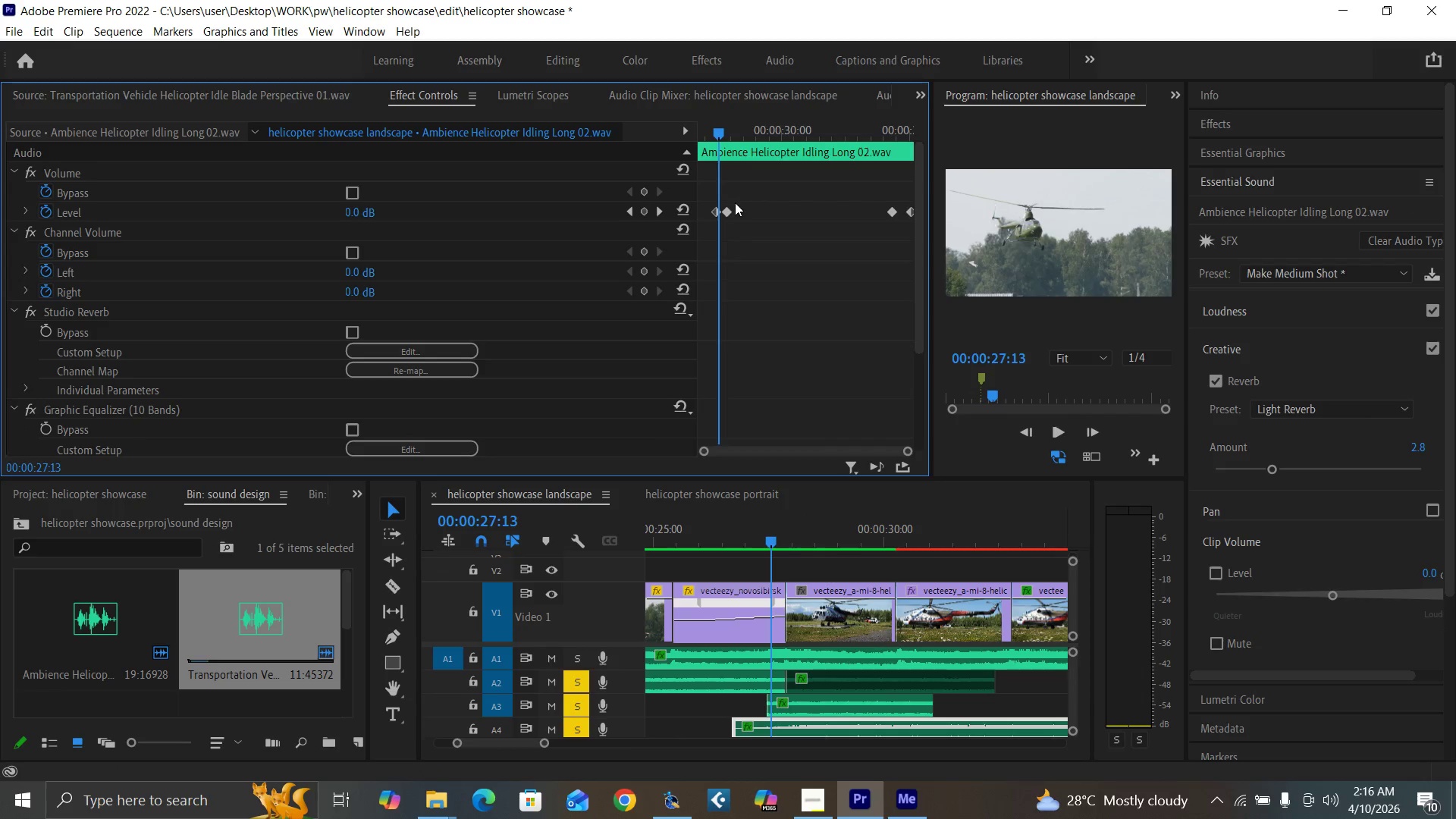 
key(ArrowLeft)
 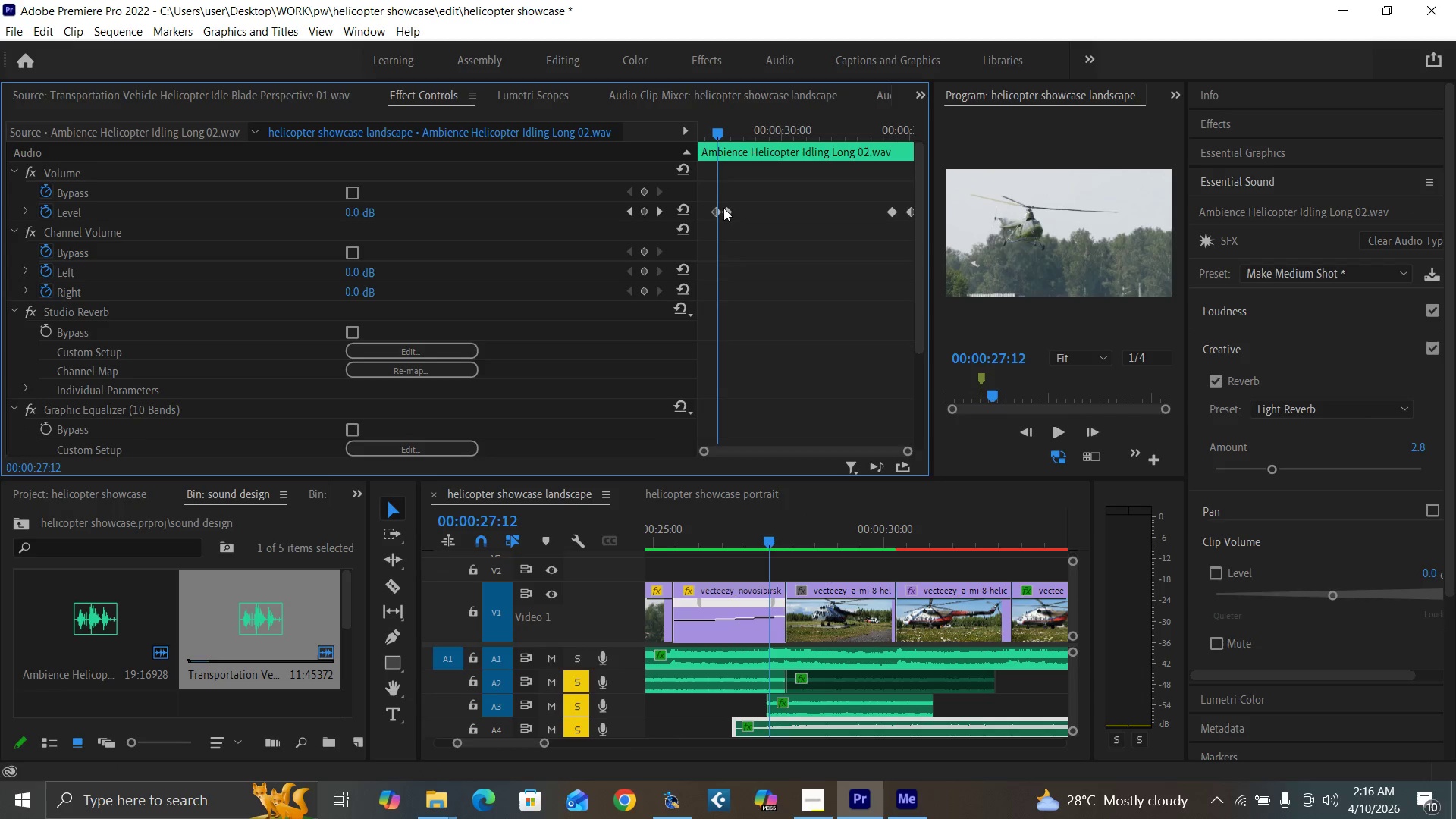 
key(ArrowLeft)
 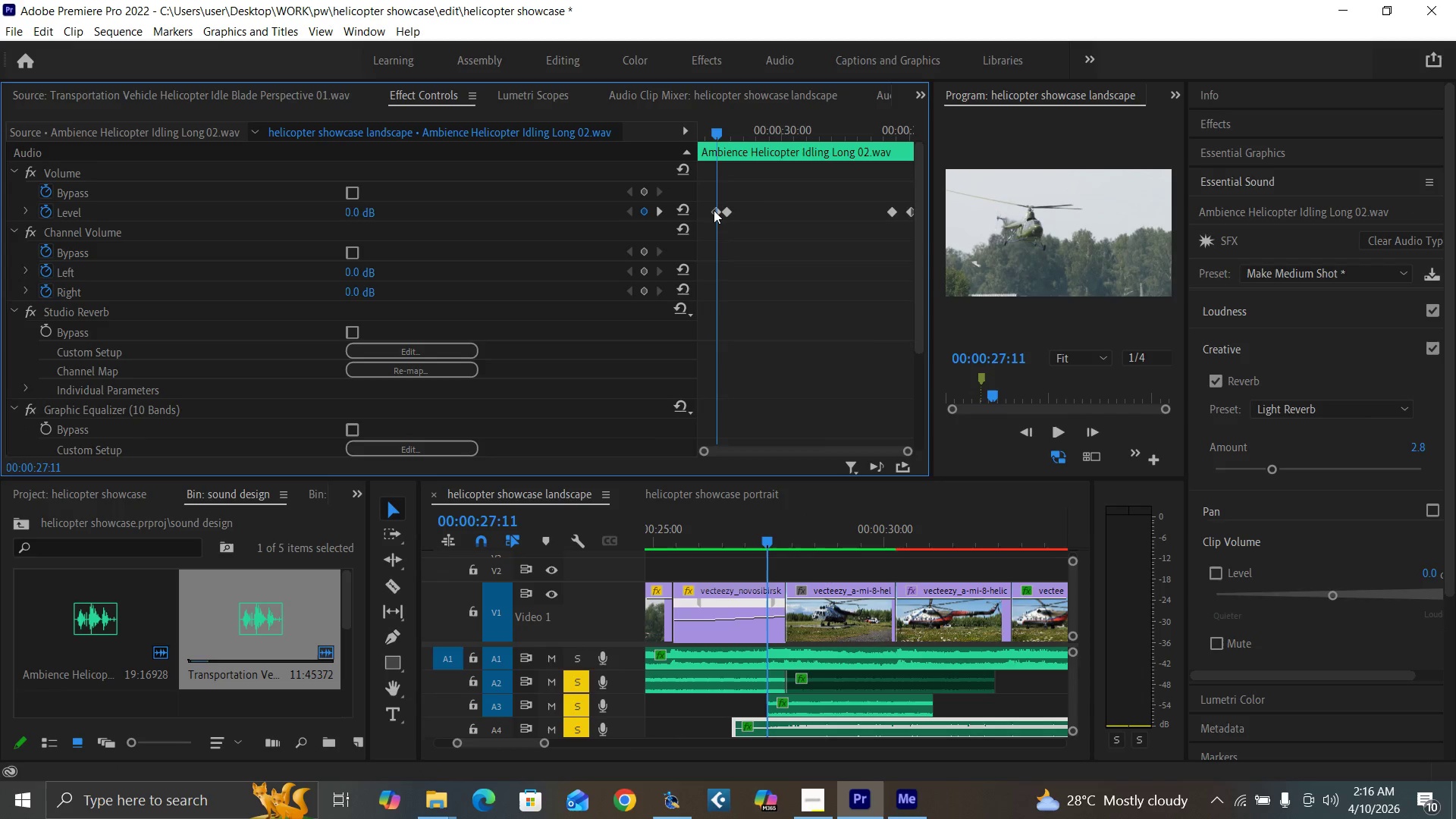 
left_click([714, 210])
 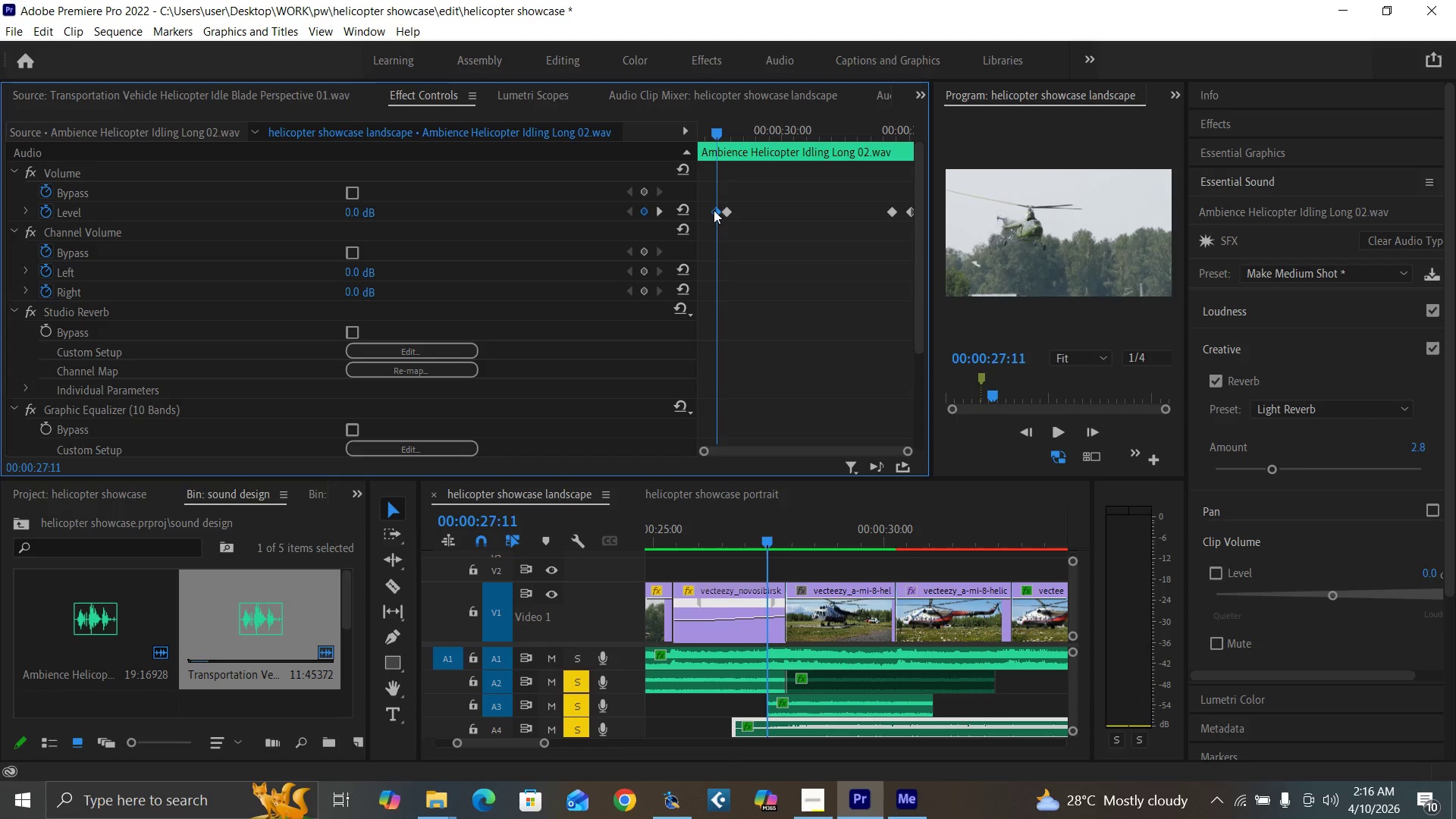 
key(Backspace)
 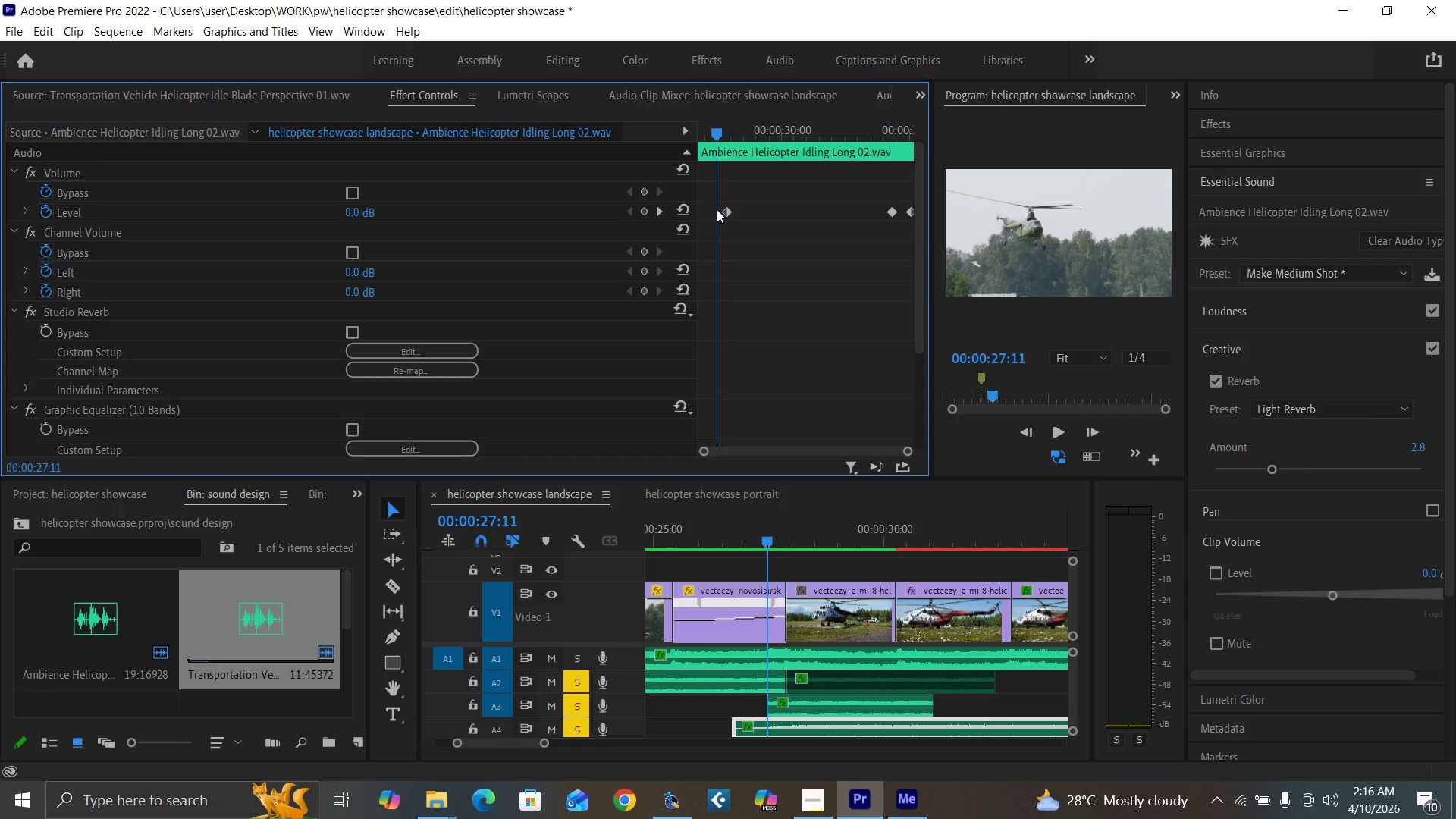 
key(Minus)
 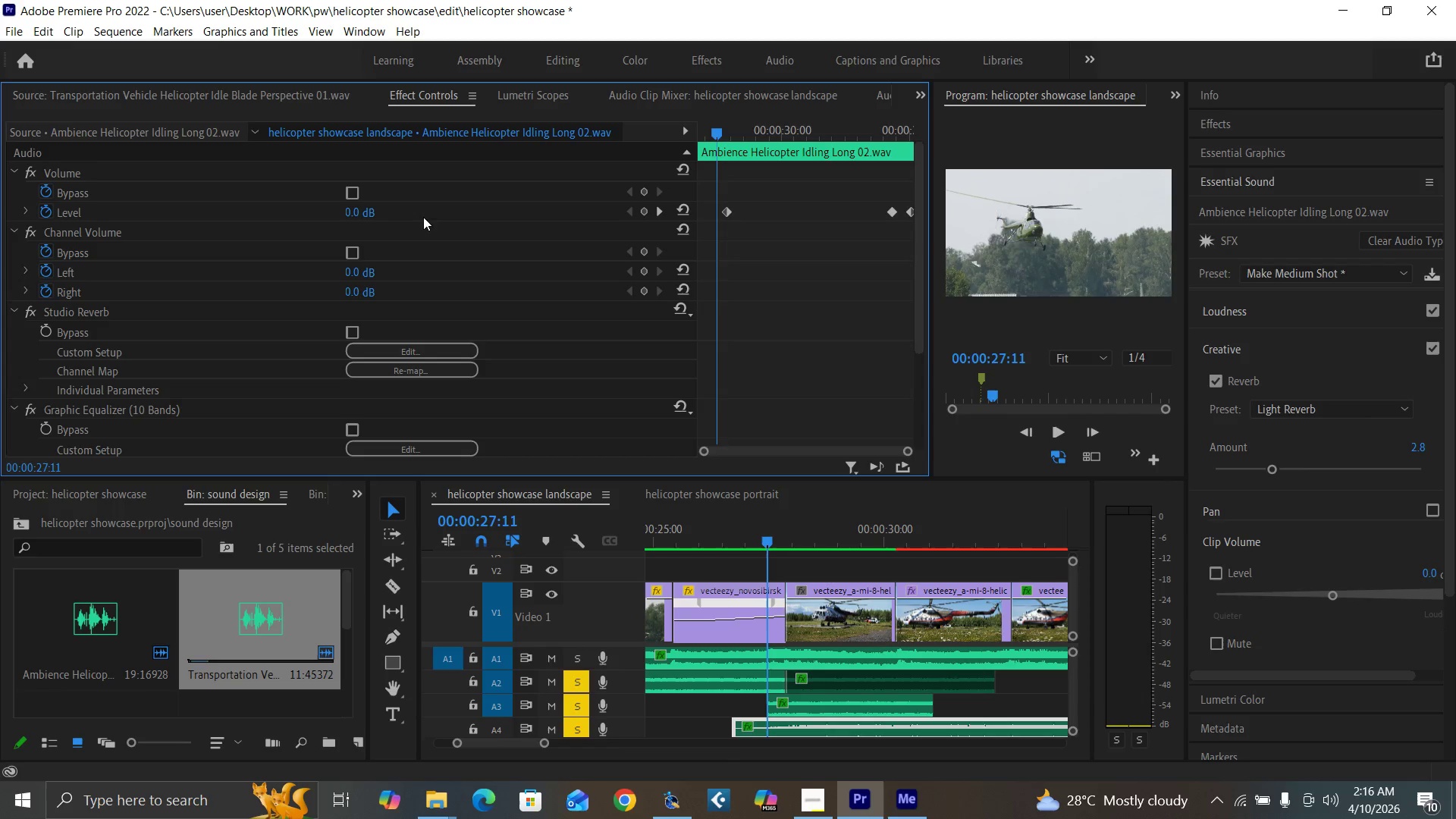 
left_click([351, 212])
 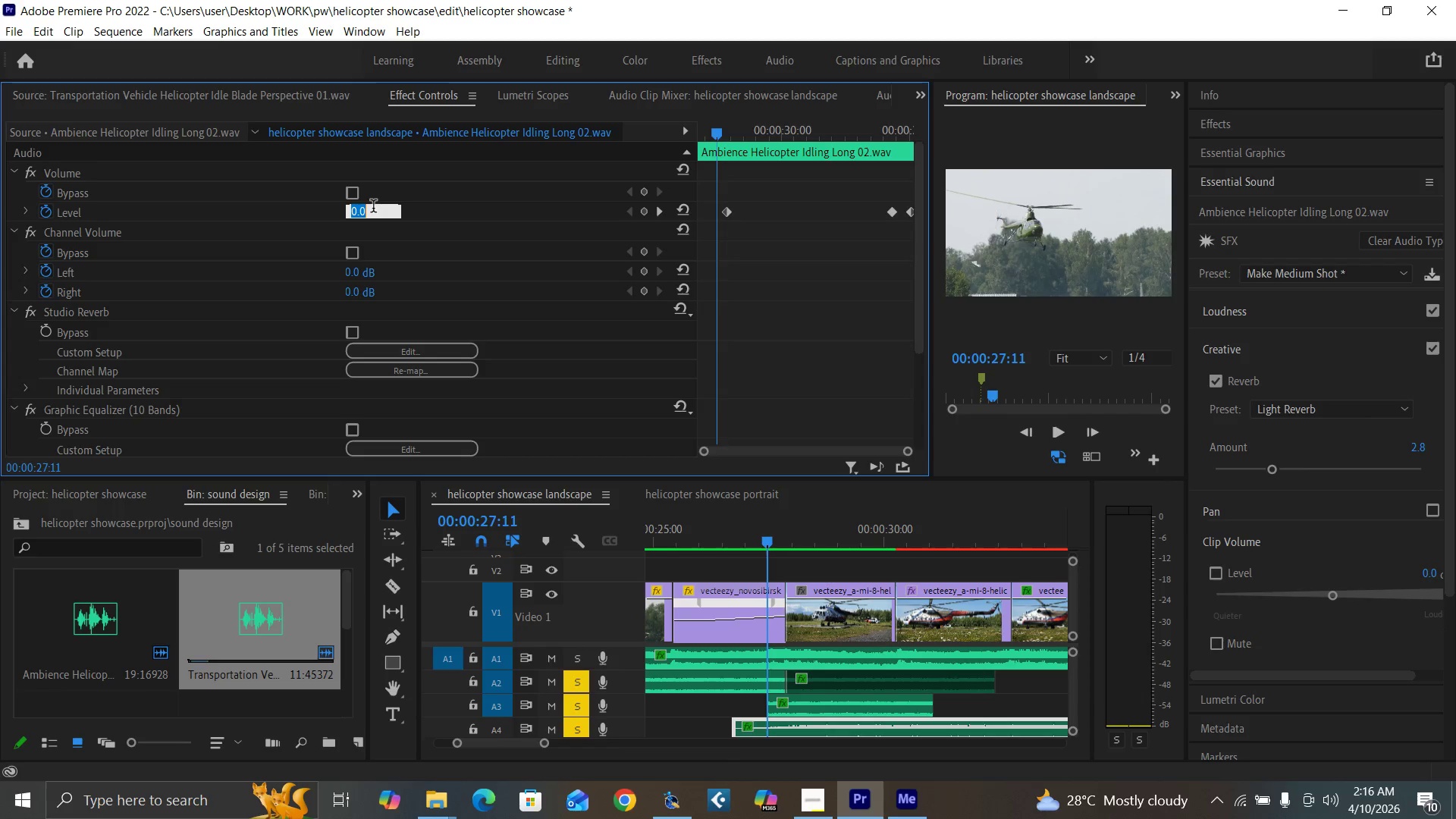 
key(Minus)
 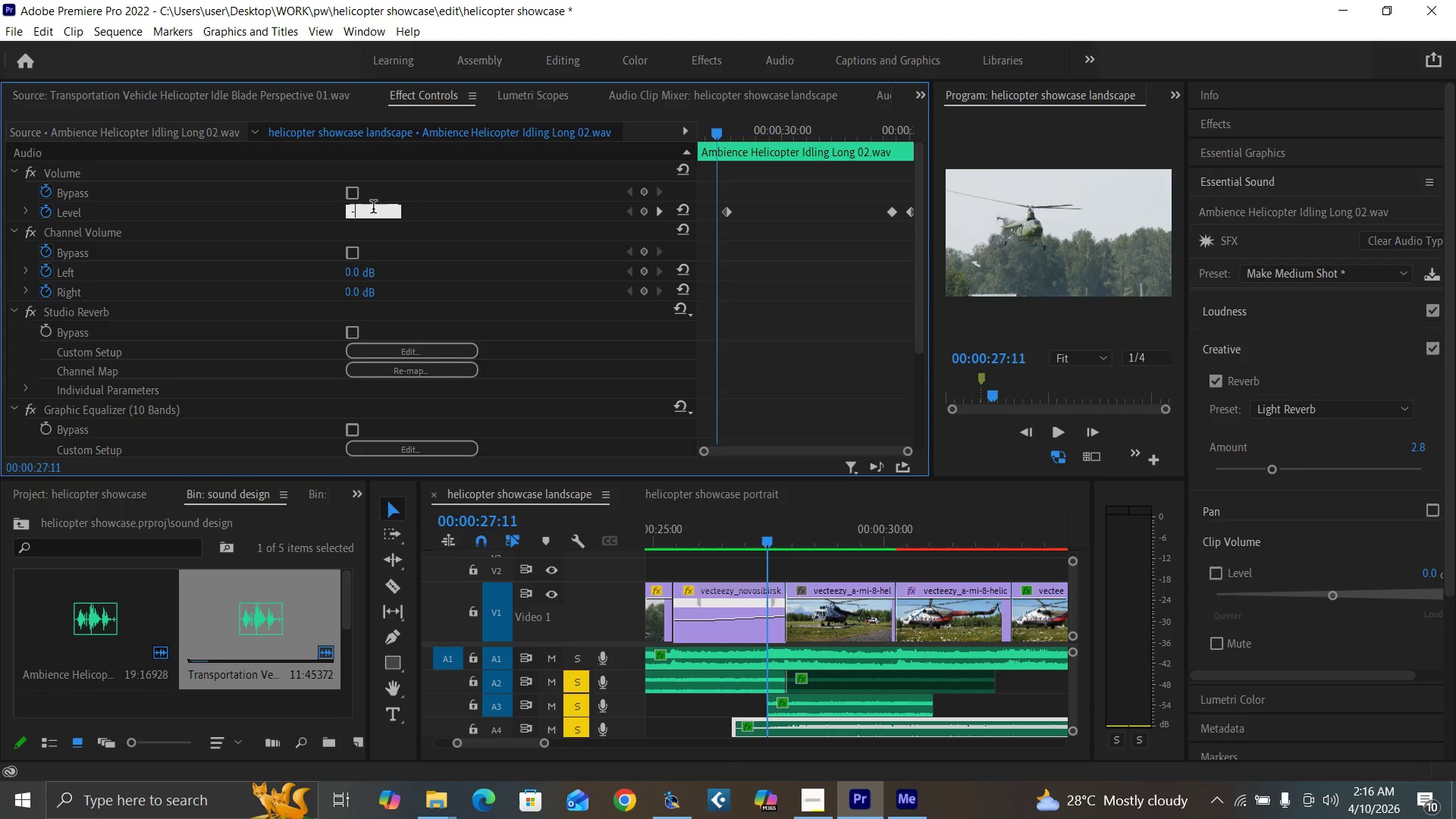 
key(4)
 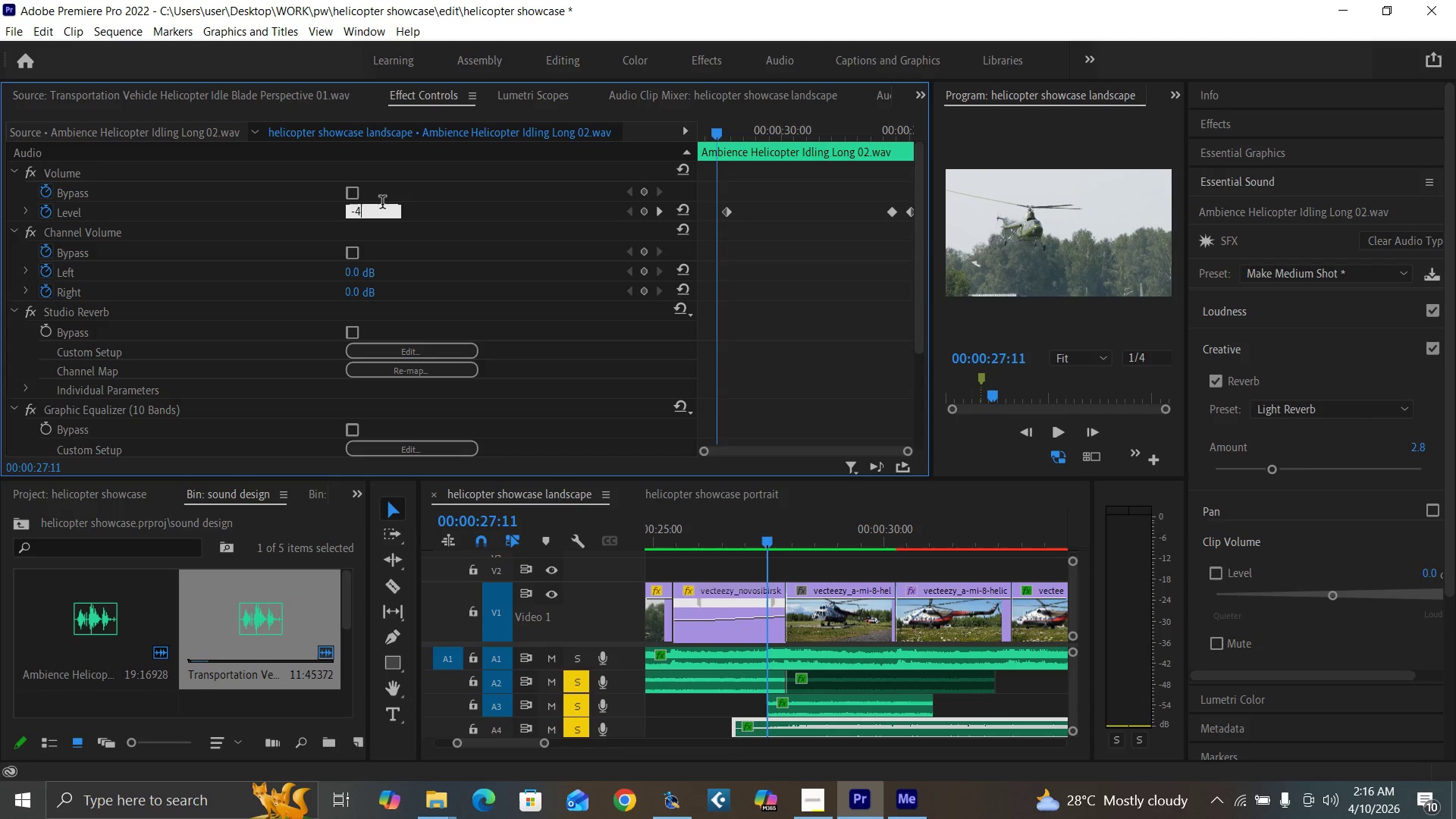 
key(0)
 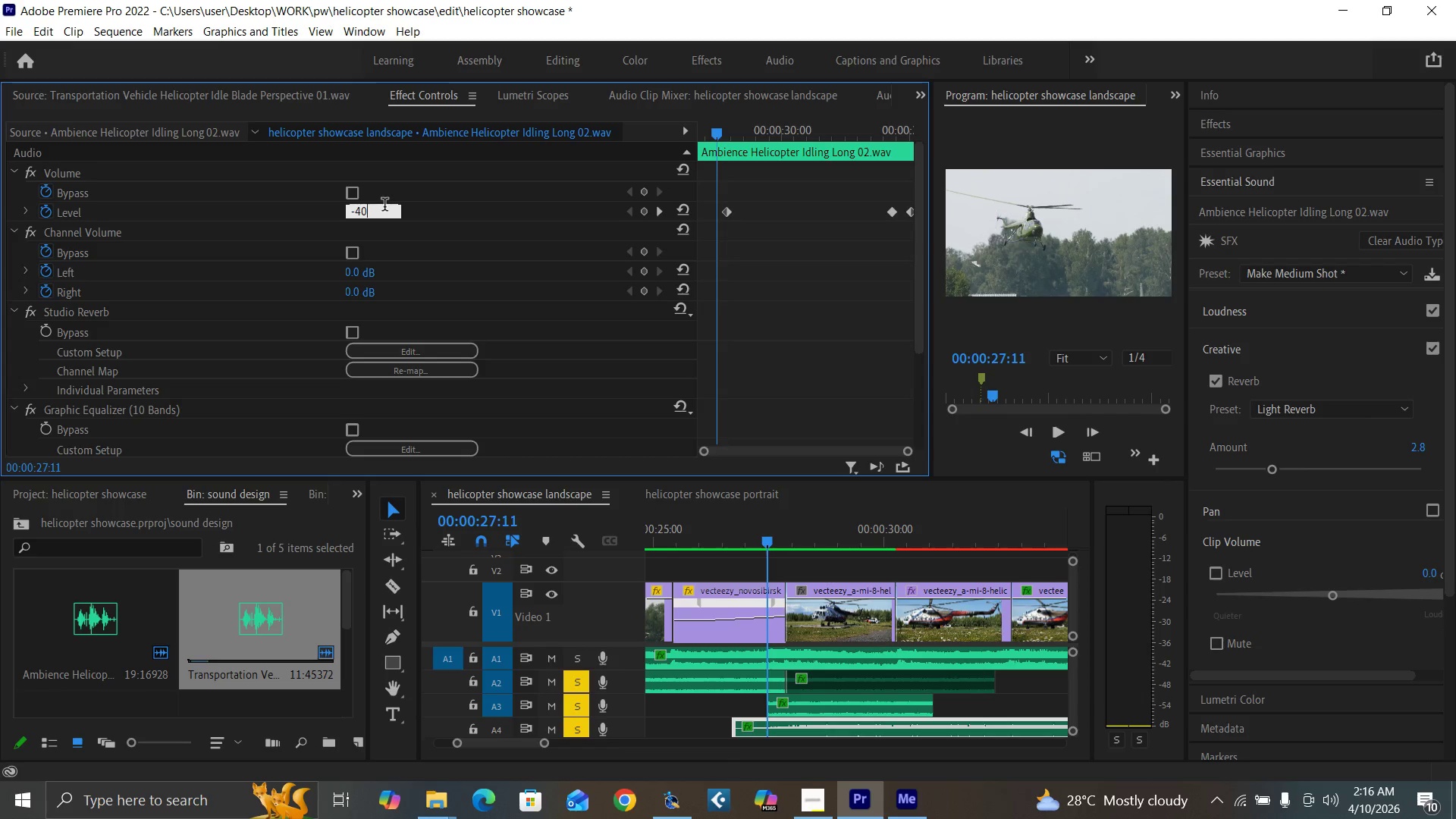 
key(Enter)
 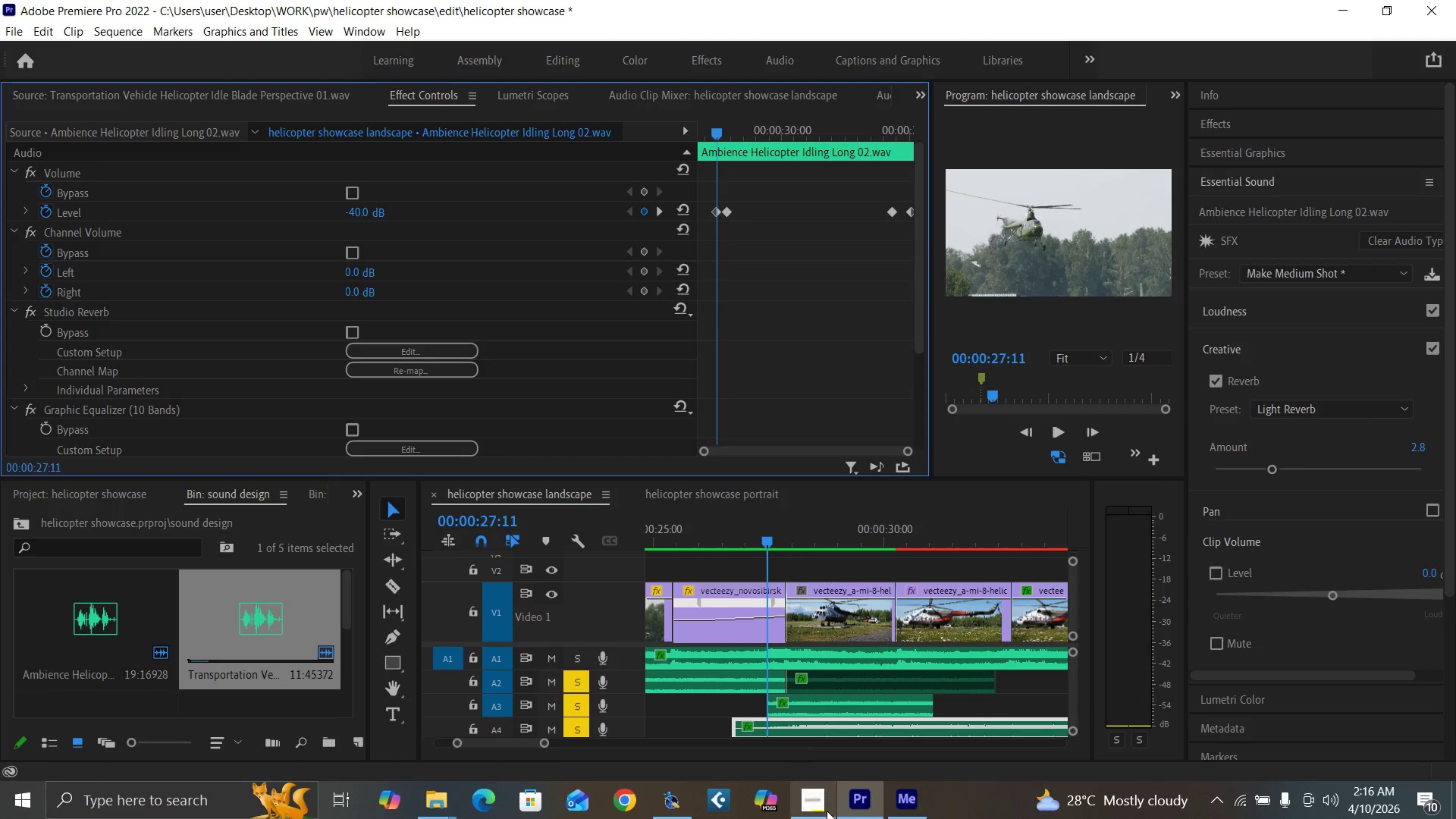 
left_click([811, 807])